 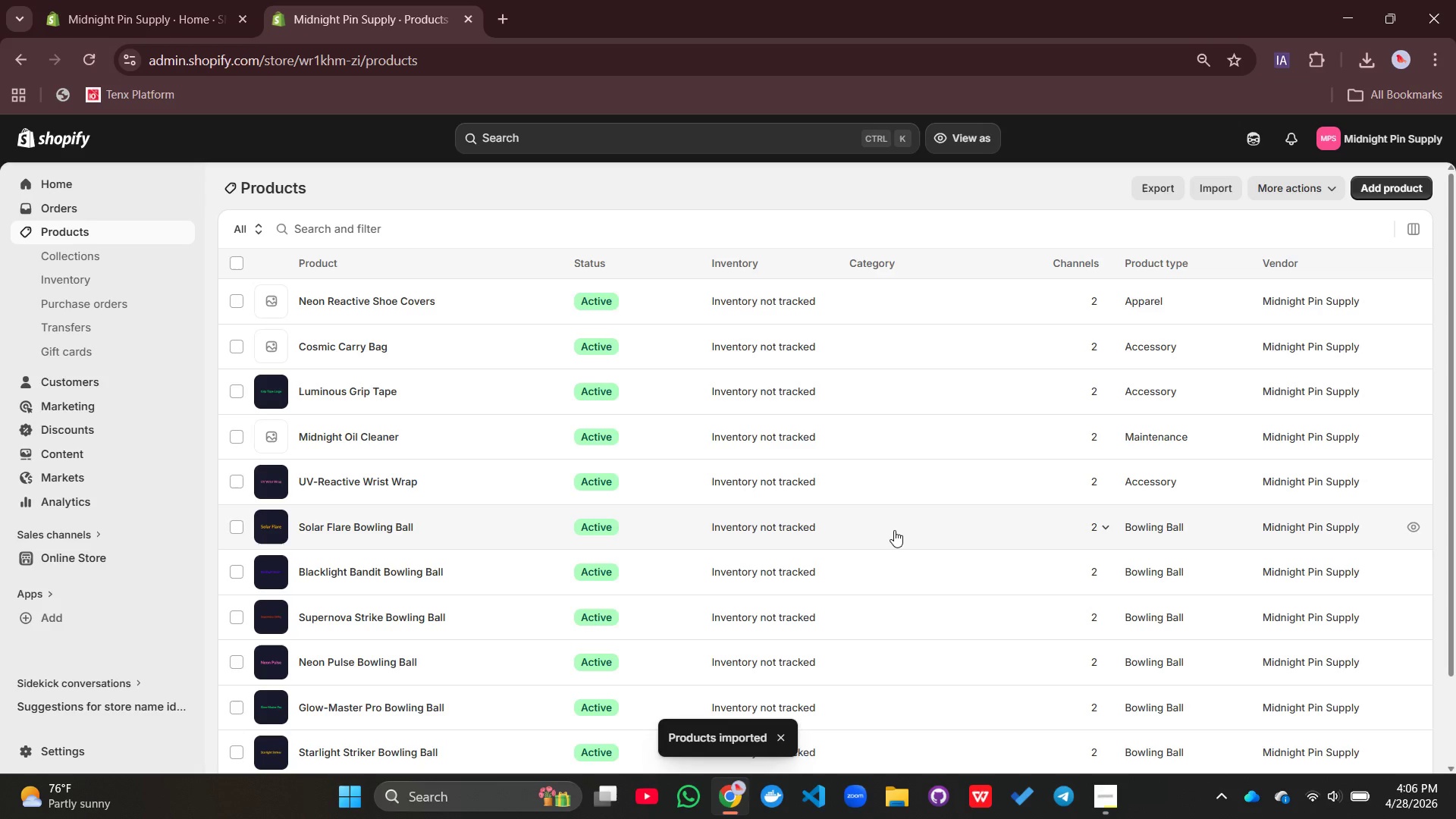 
key(Meta+Shift+S)
 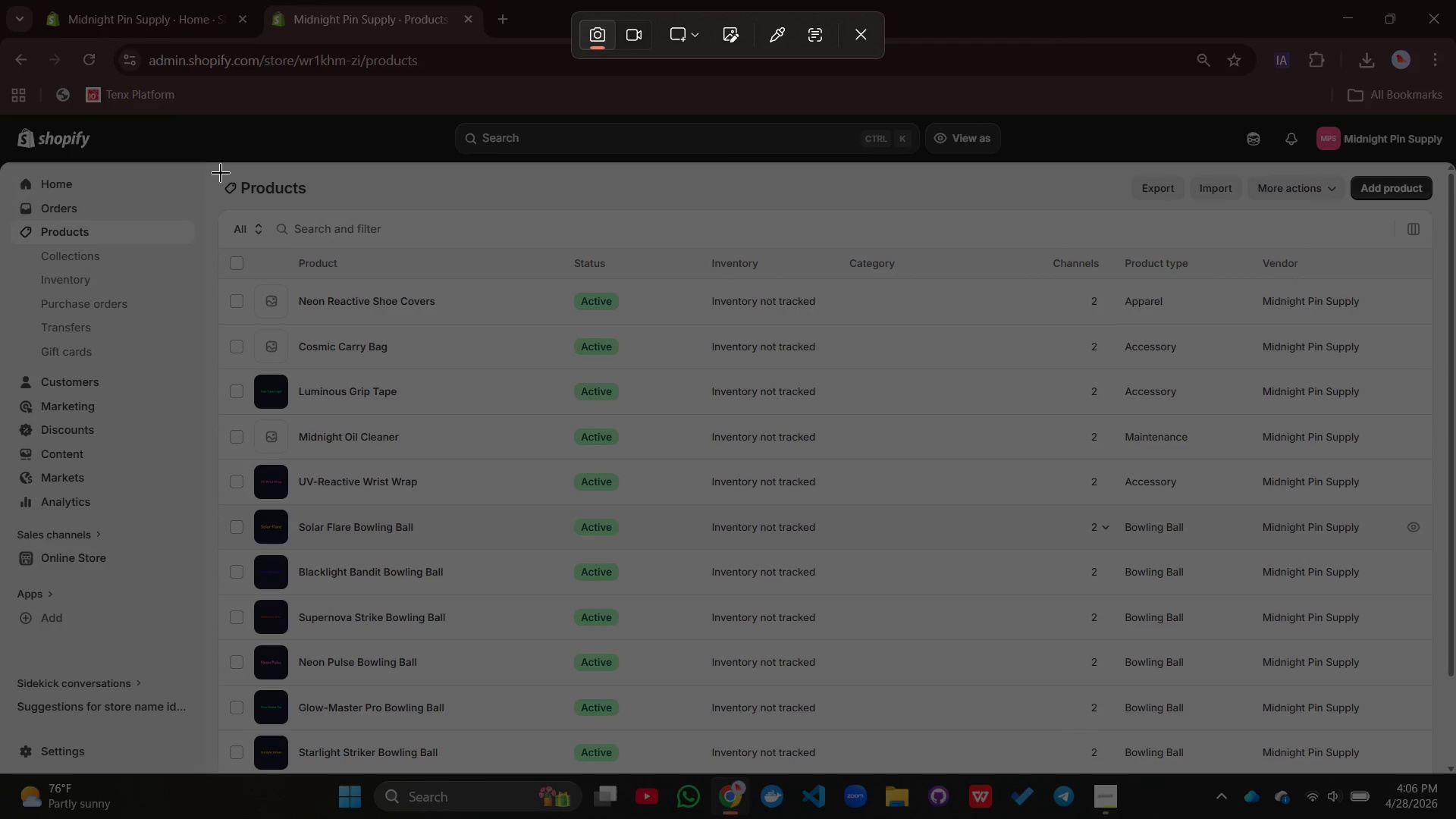 
wait(6.73)
 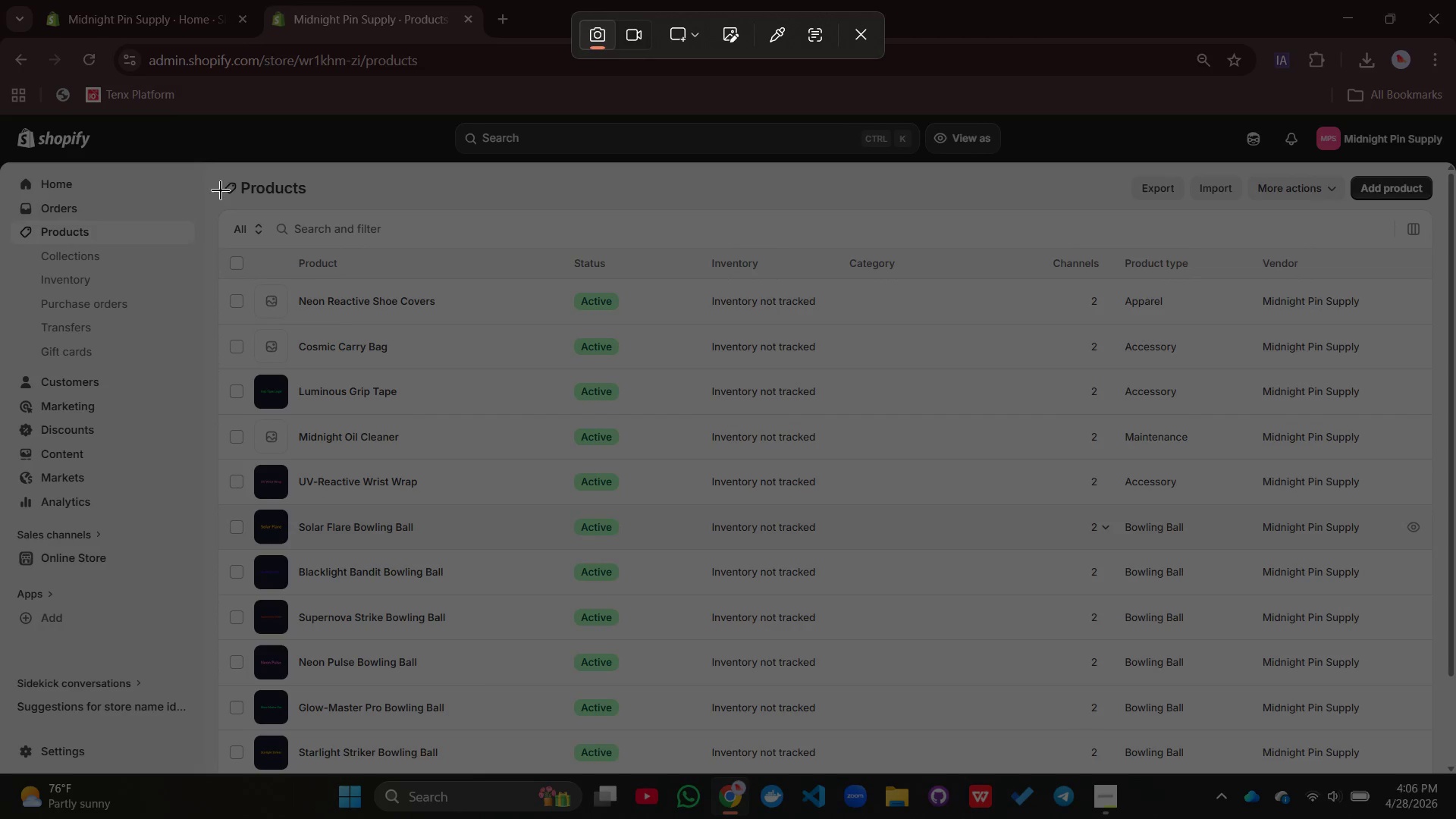 
left_click([861, 25])
 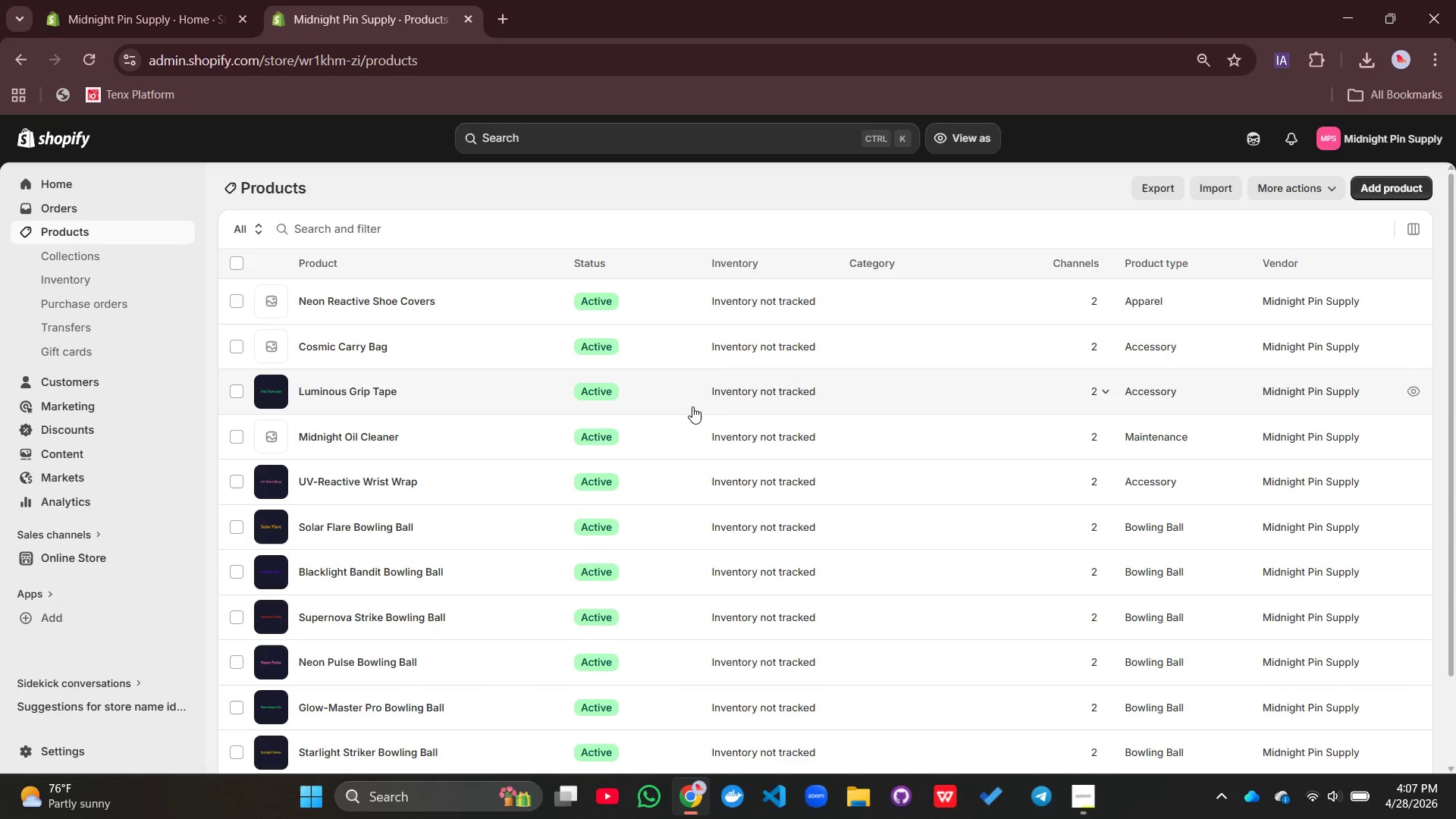 
scroll: coordinate [692, 406], scroll_direction: down, amount: 4.0
 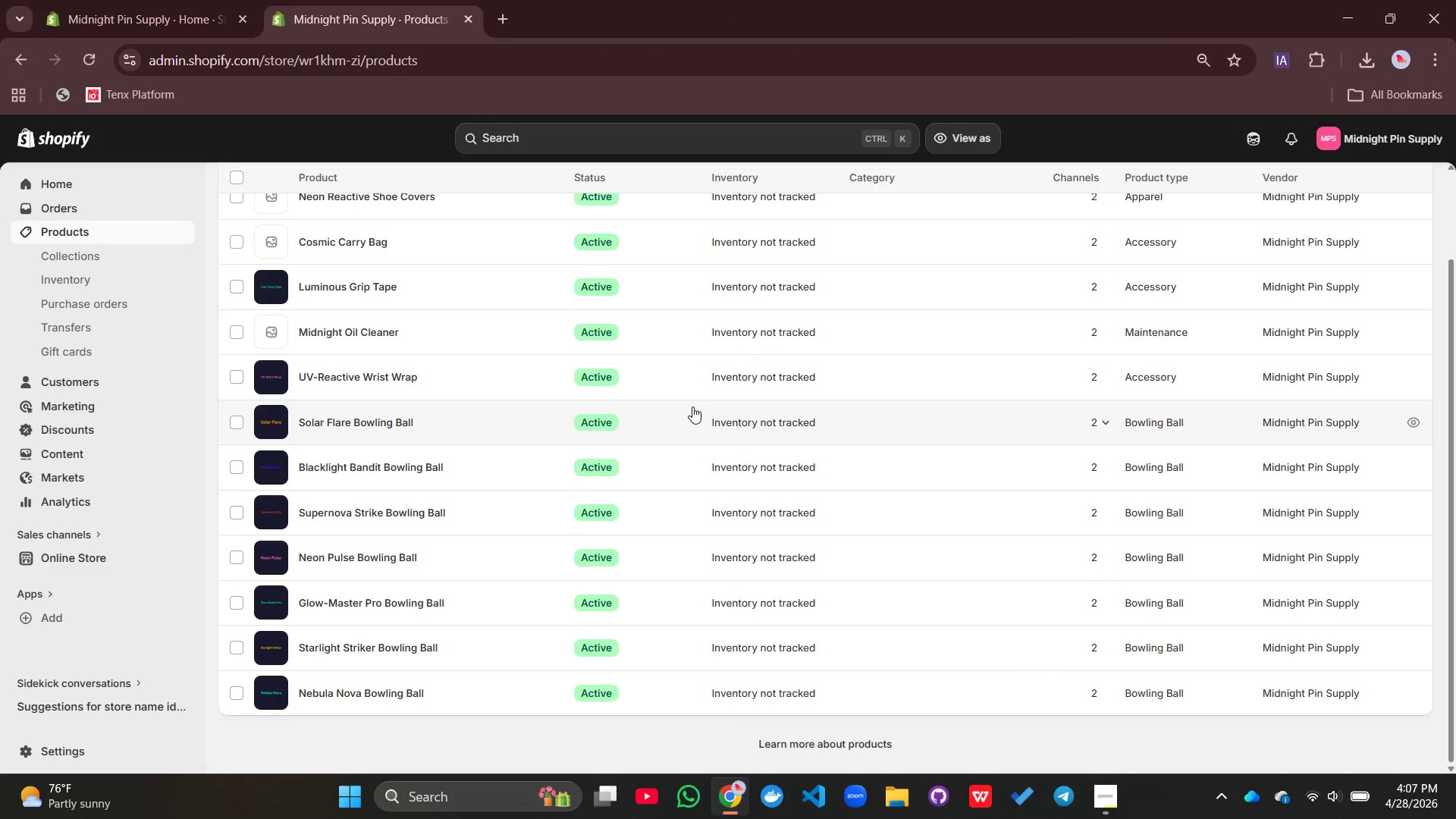 
scroll: coordinate [692, 406], scroll_direction: up, amount: 2.0
 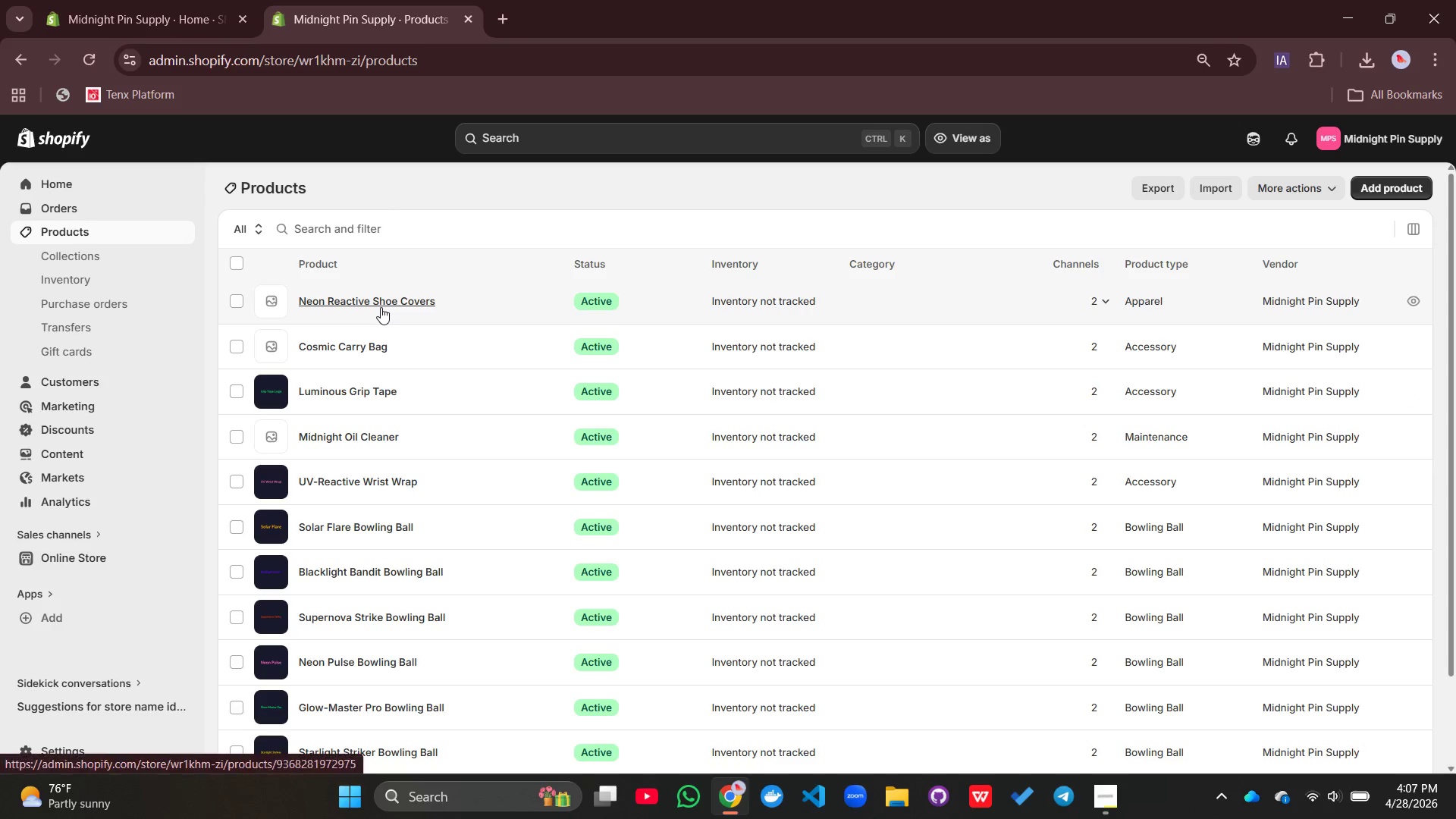 
left_click([381, 306])
 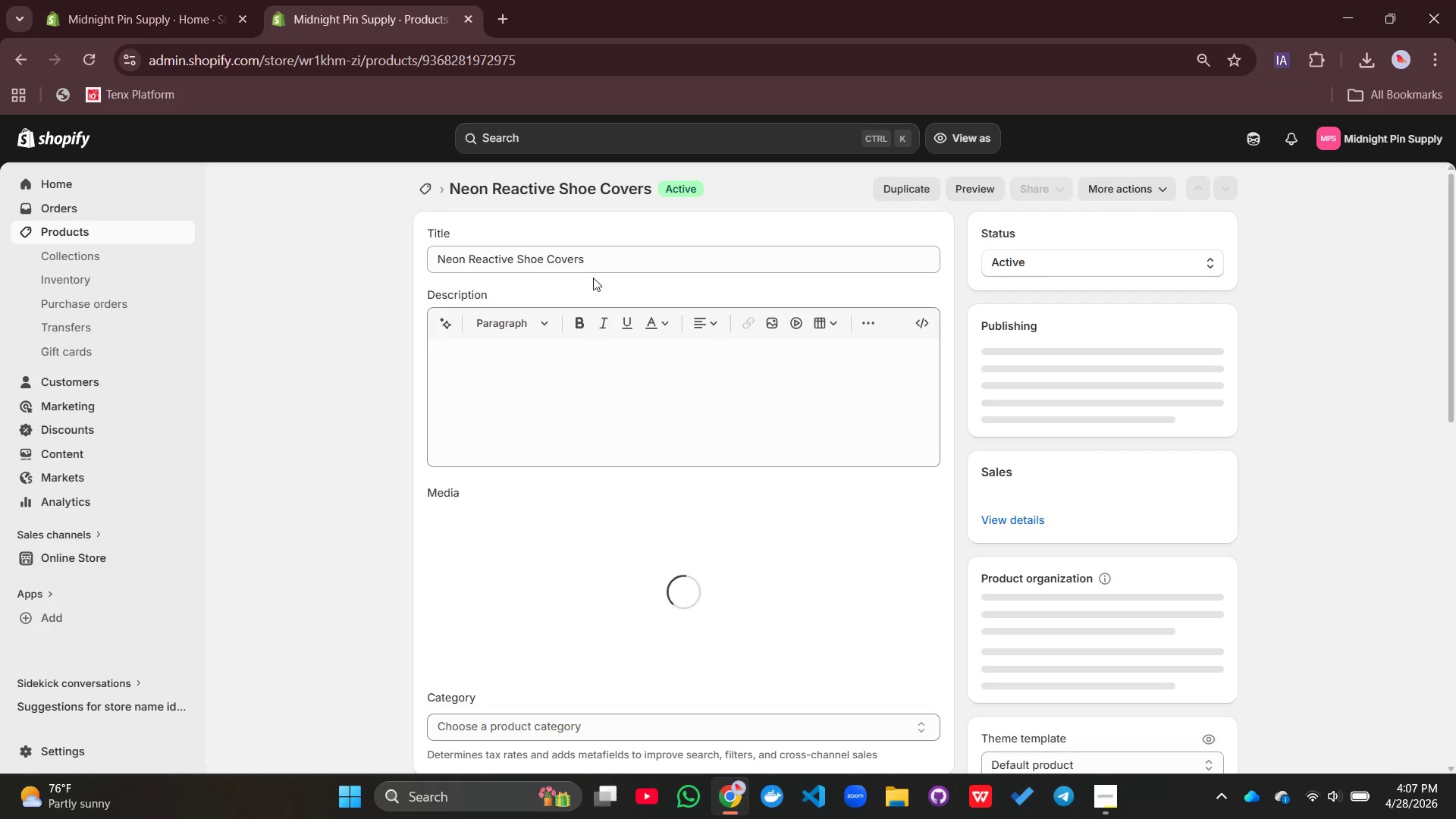 
left_click([613, 265])
 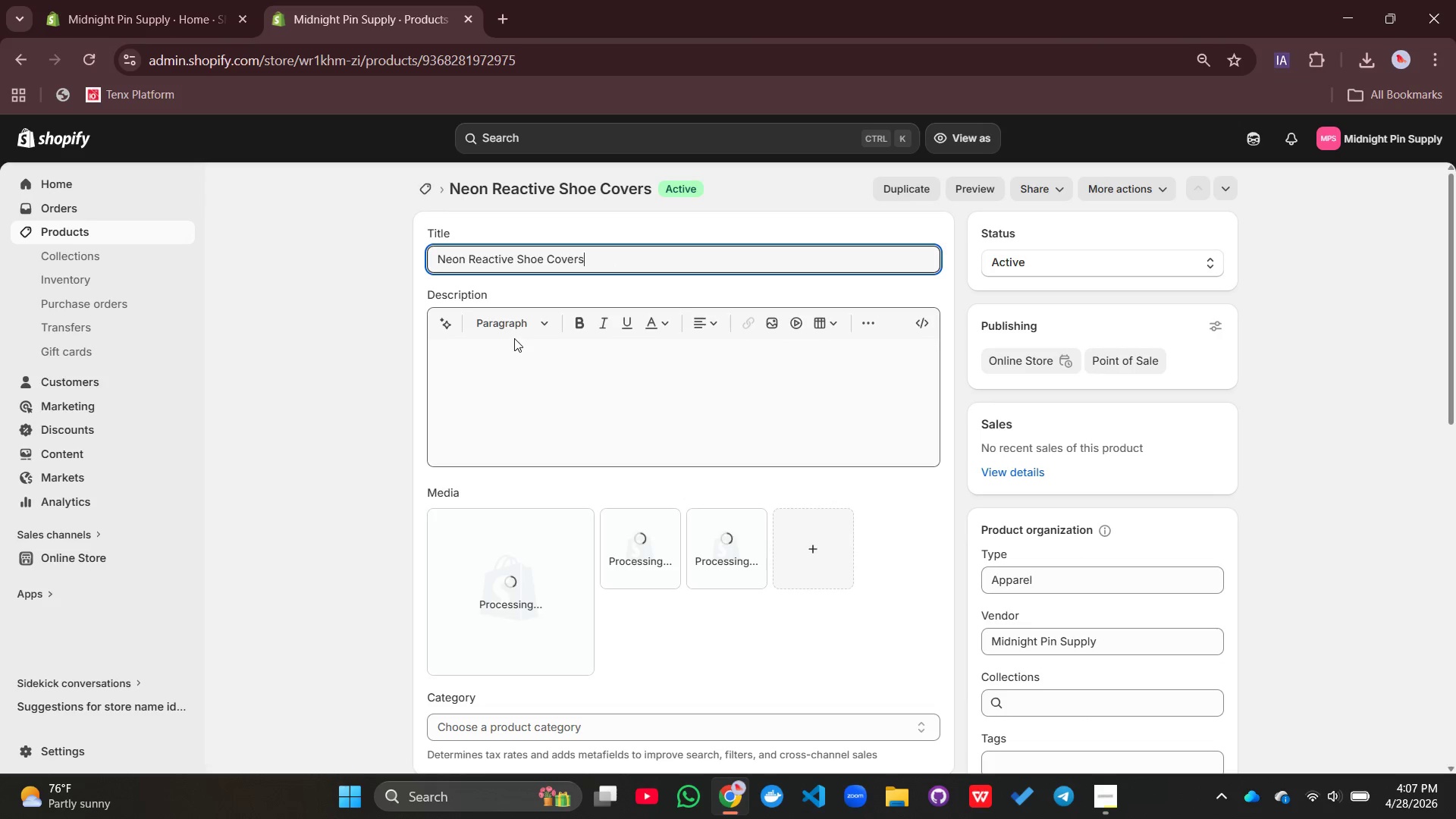 
left_click([548, 407])
 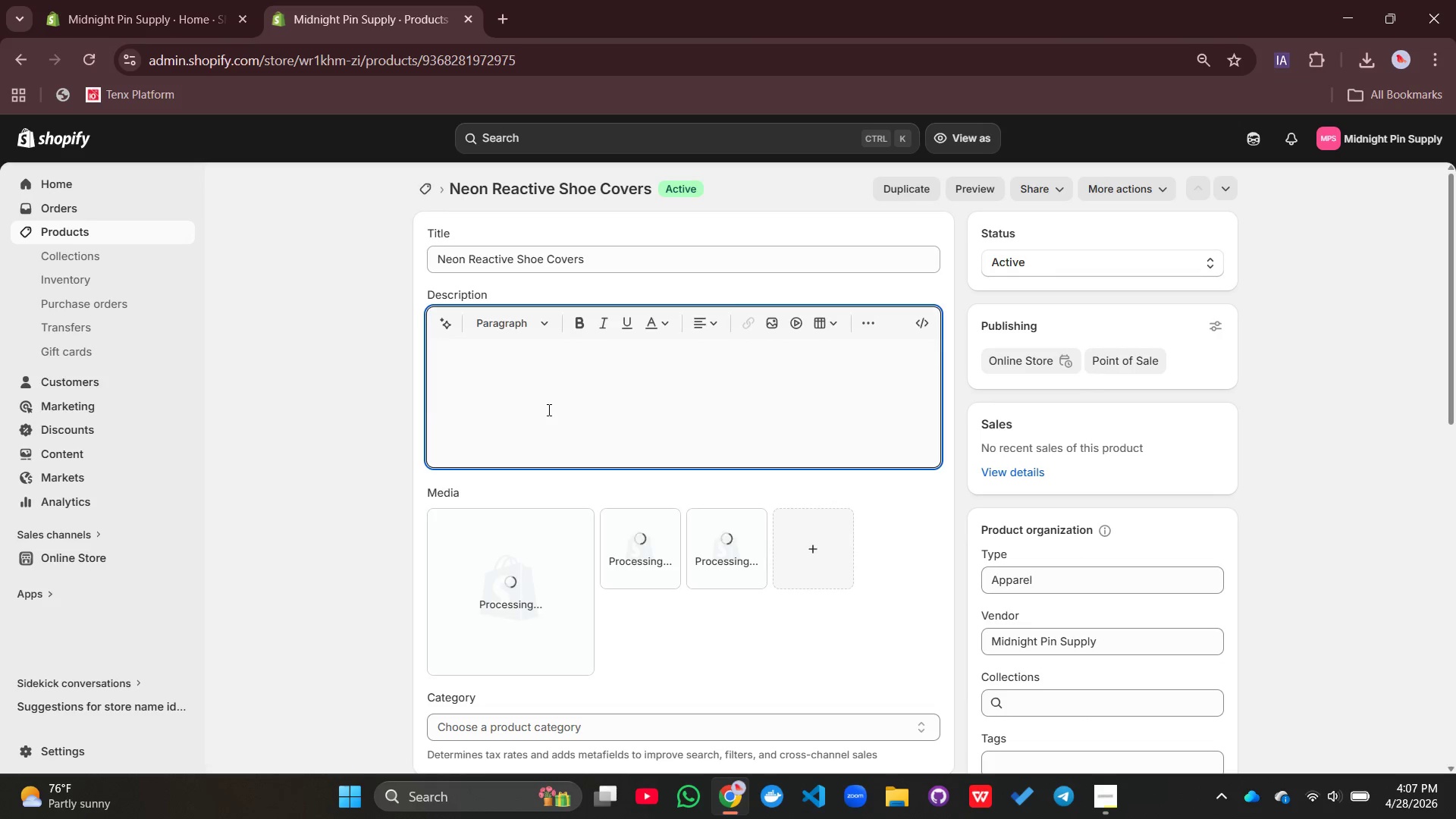 
type(The Neon E)
key(Backspace)
type(RE)
key(Backspace)
type(eactive Shoe Covers are designed to protect bowling )
 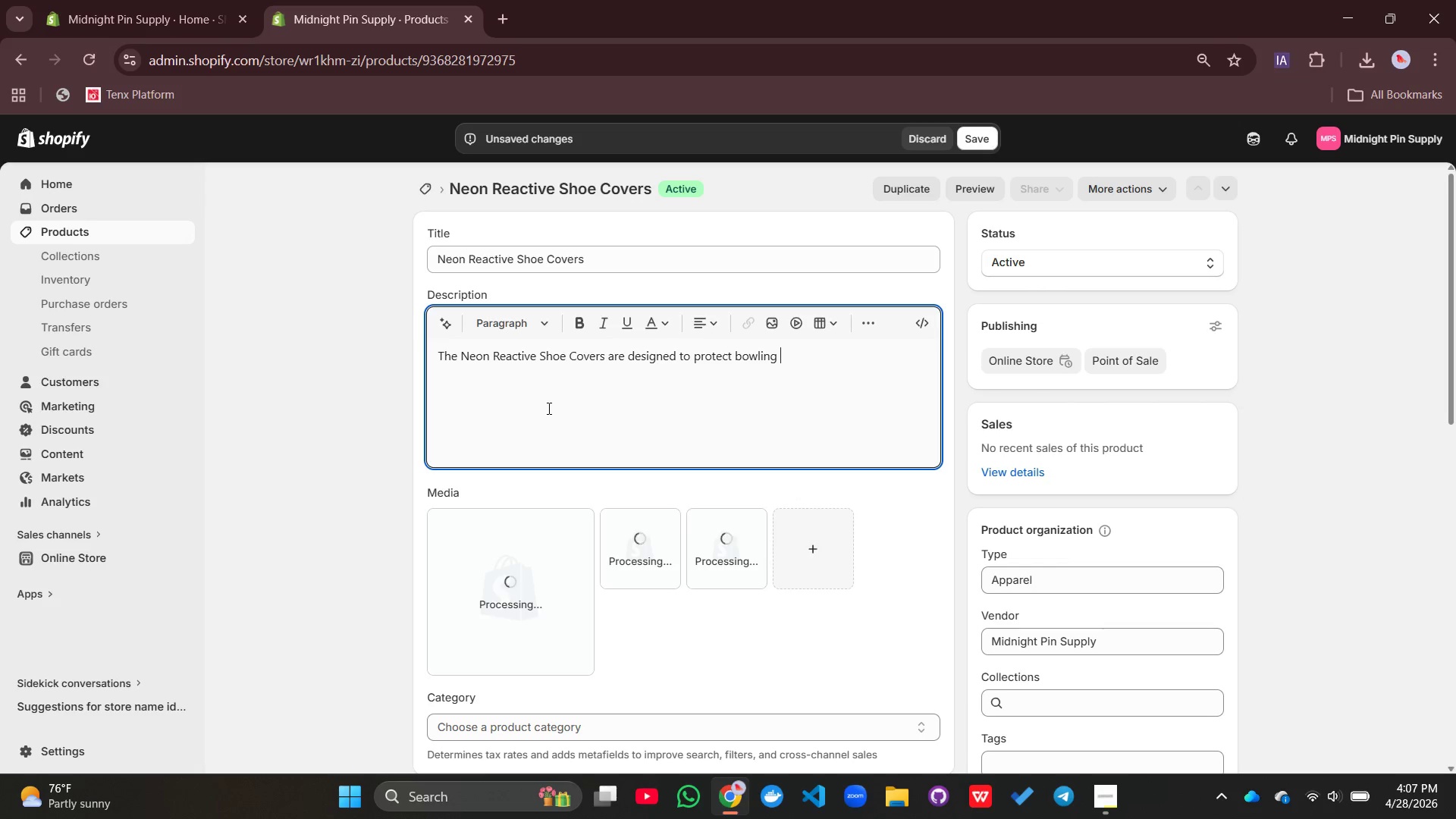 
type(shoes while enhancong )
key(Backspace)
key(Backspace)
key(Backspace)
key(Backspace)
type(ing v)
 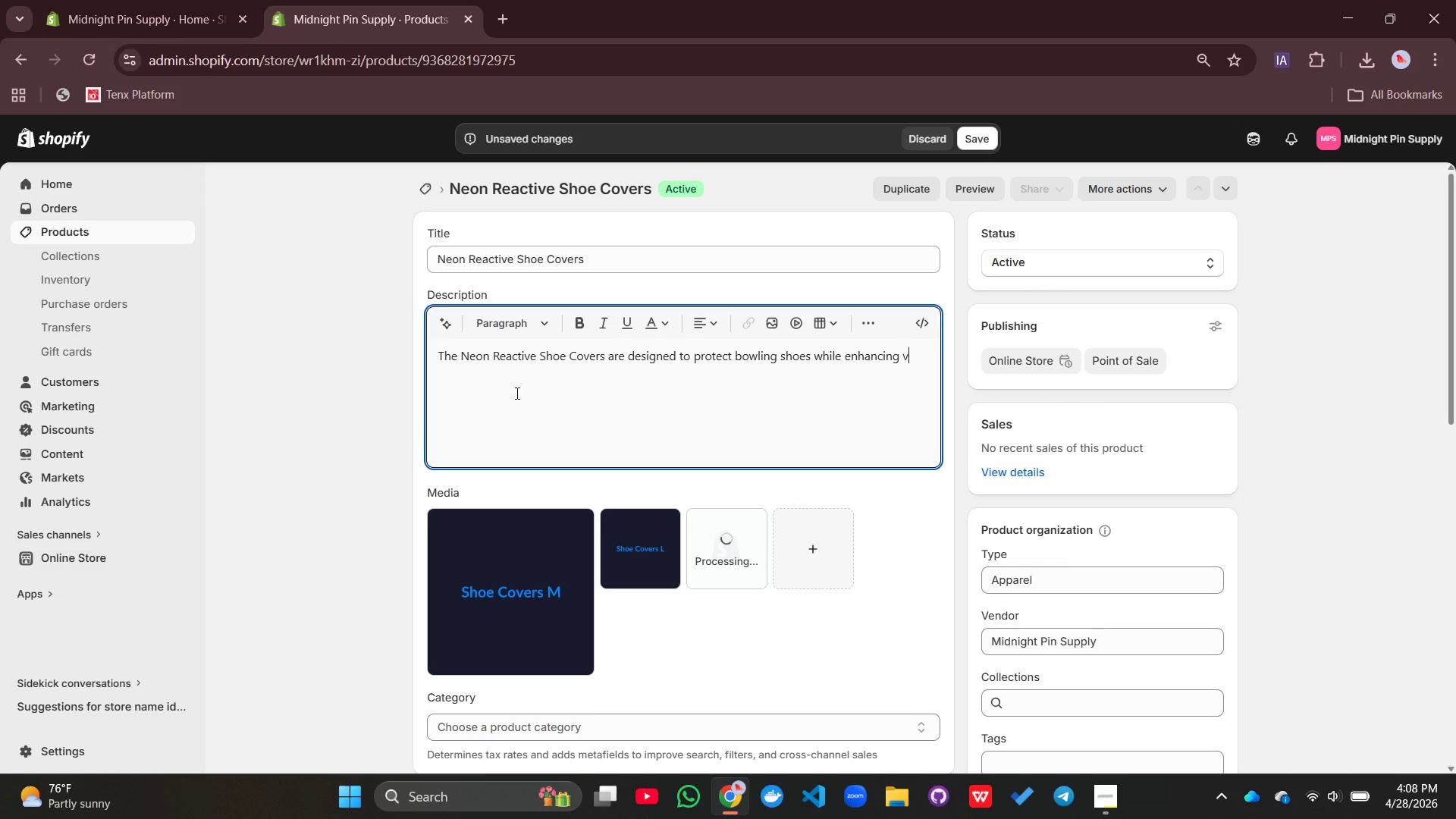 
type(isibility and style under UV lighting. Built for cosmic bowling eni)
key(Backspace)
type(viroments.)
 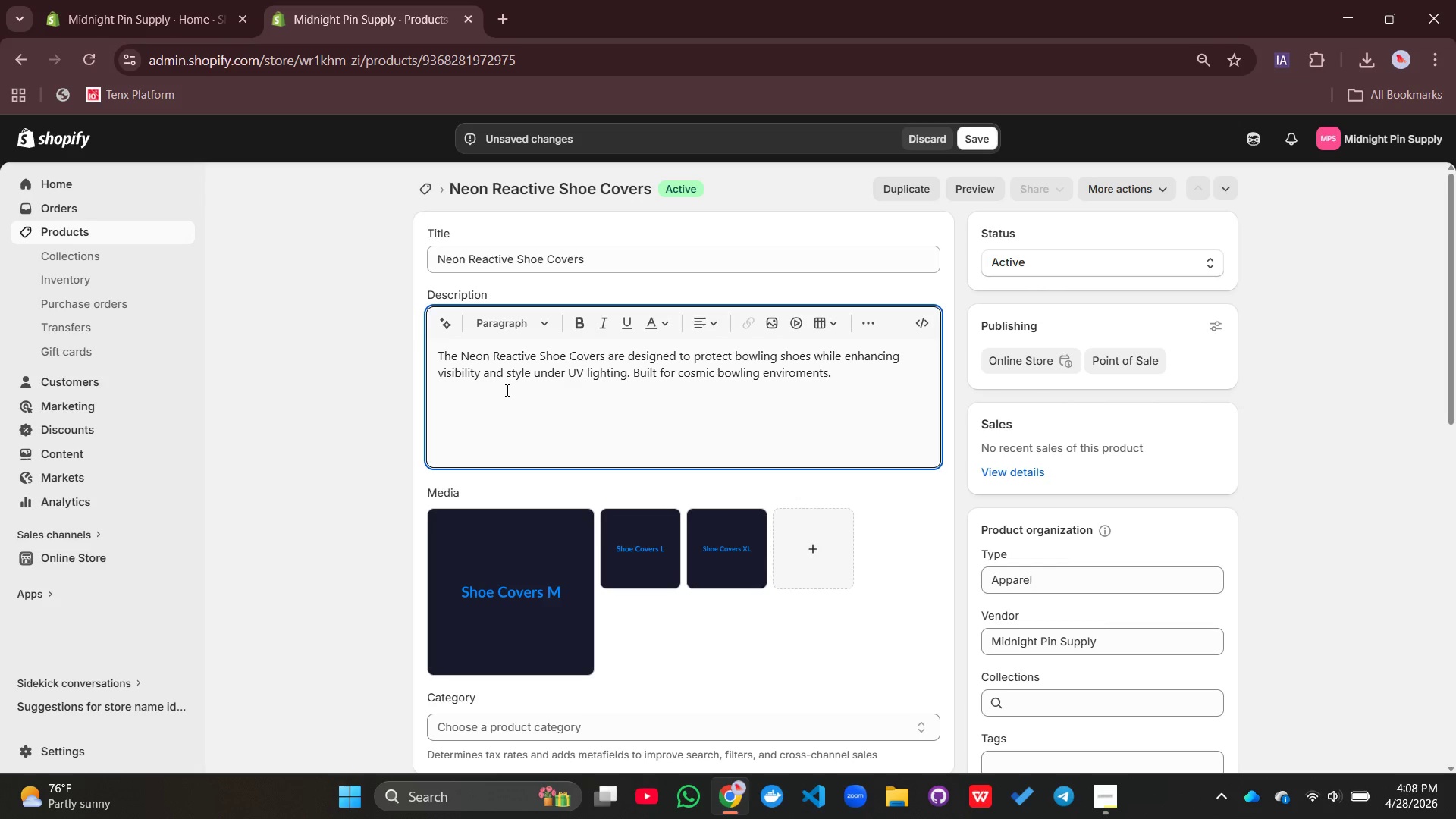 
type(,)
key(Backspace)
key(Backspace)
type(, they combine functional shoe protection )
 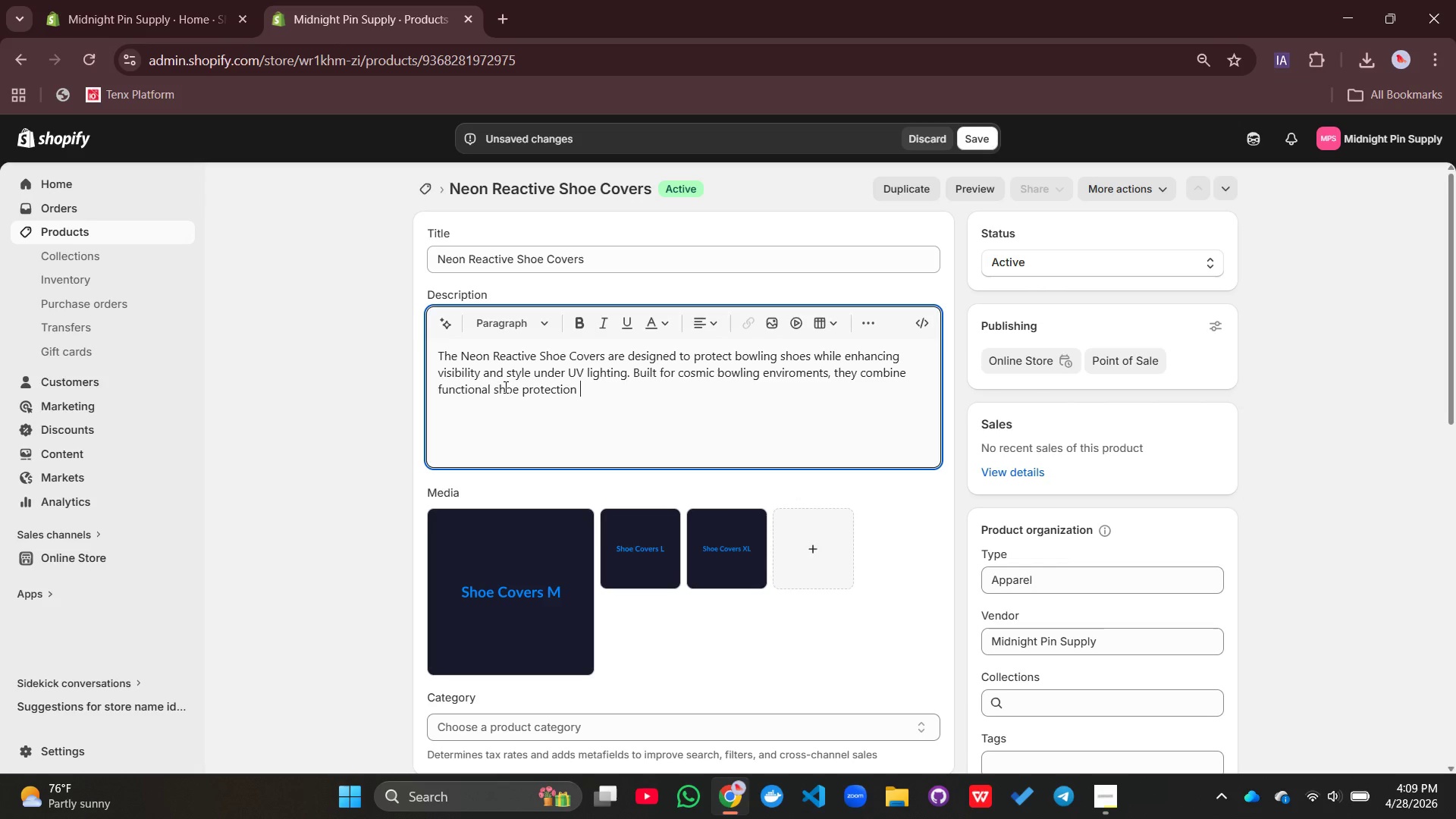 
type(with a bold b)
key(Backspace)
type(neon glow effect that activates )
 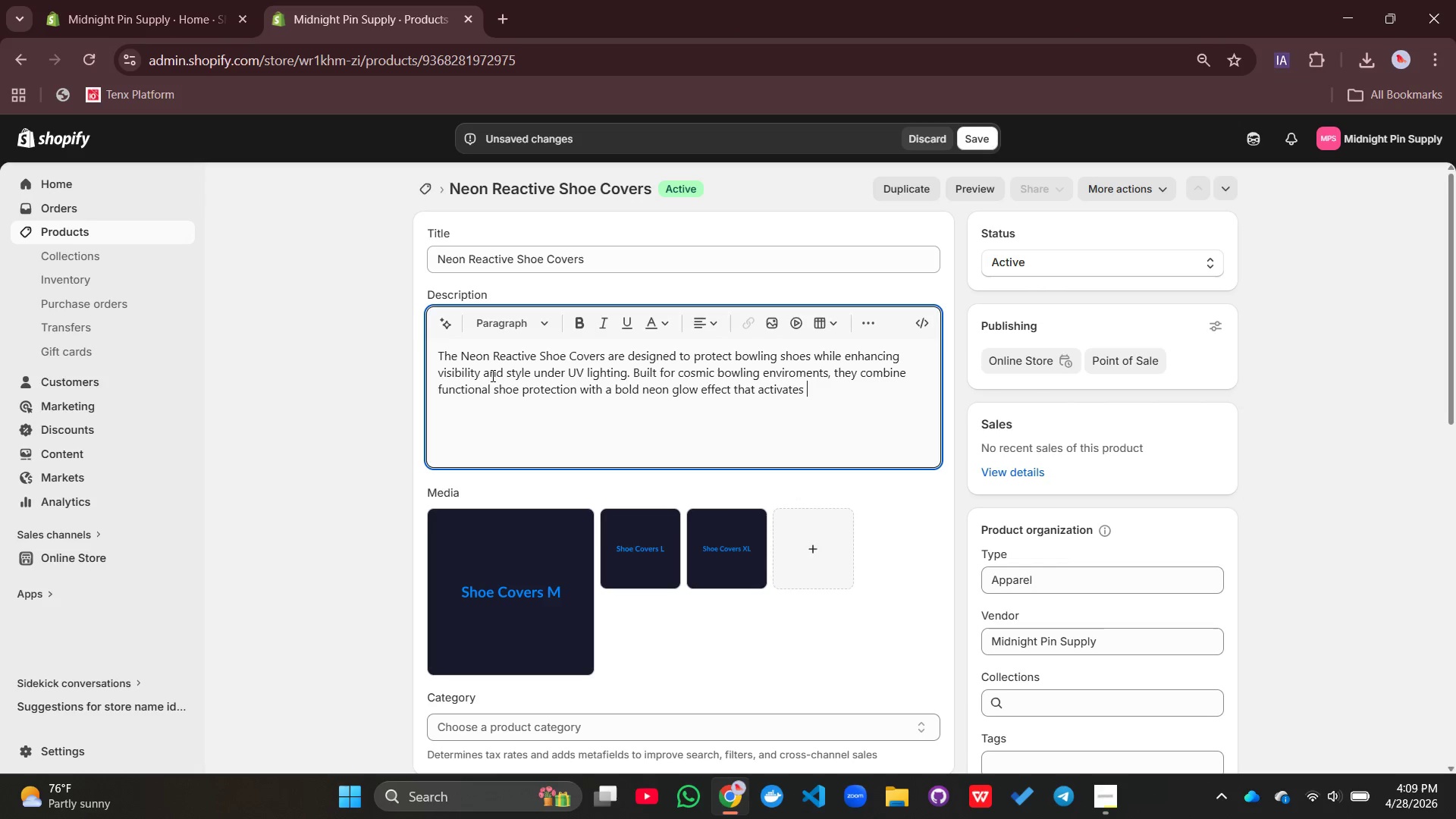 
wait(6.88)
 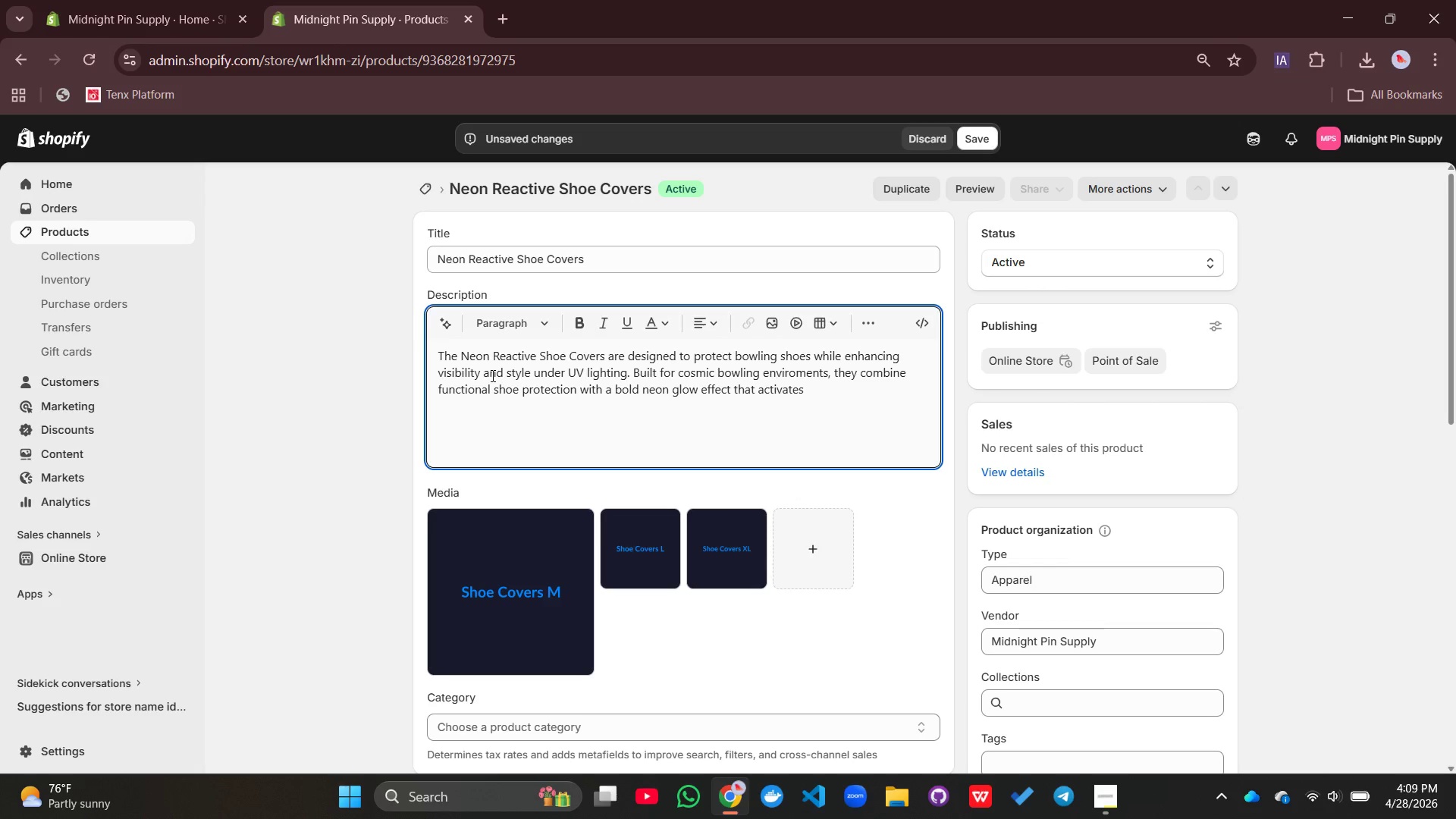 
type(under blacklight.)
 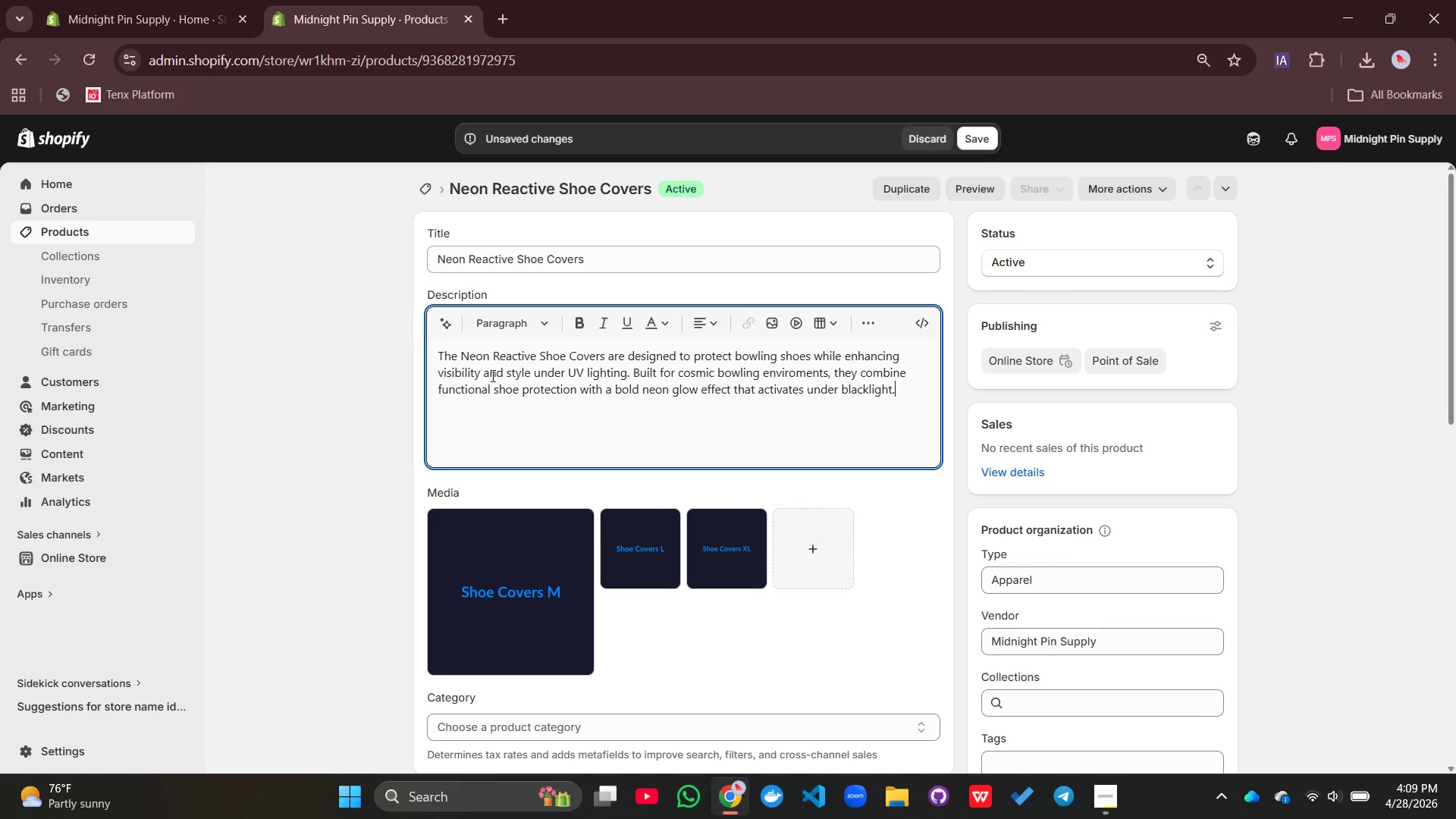 
key(Enter)
 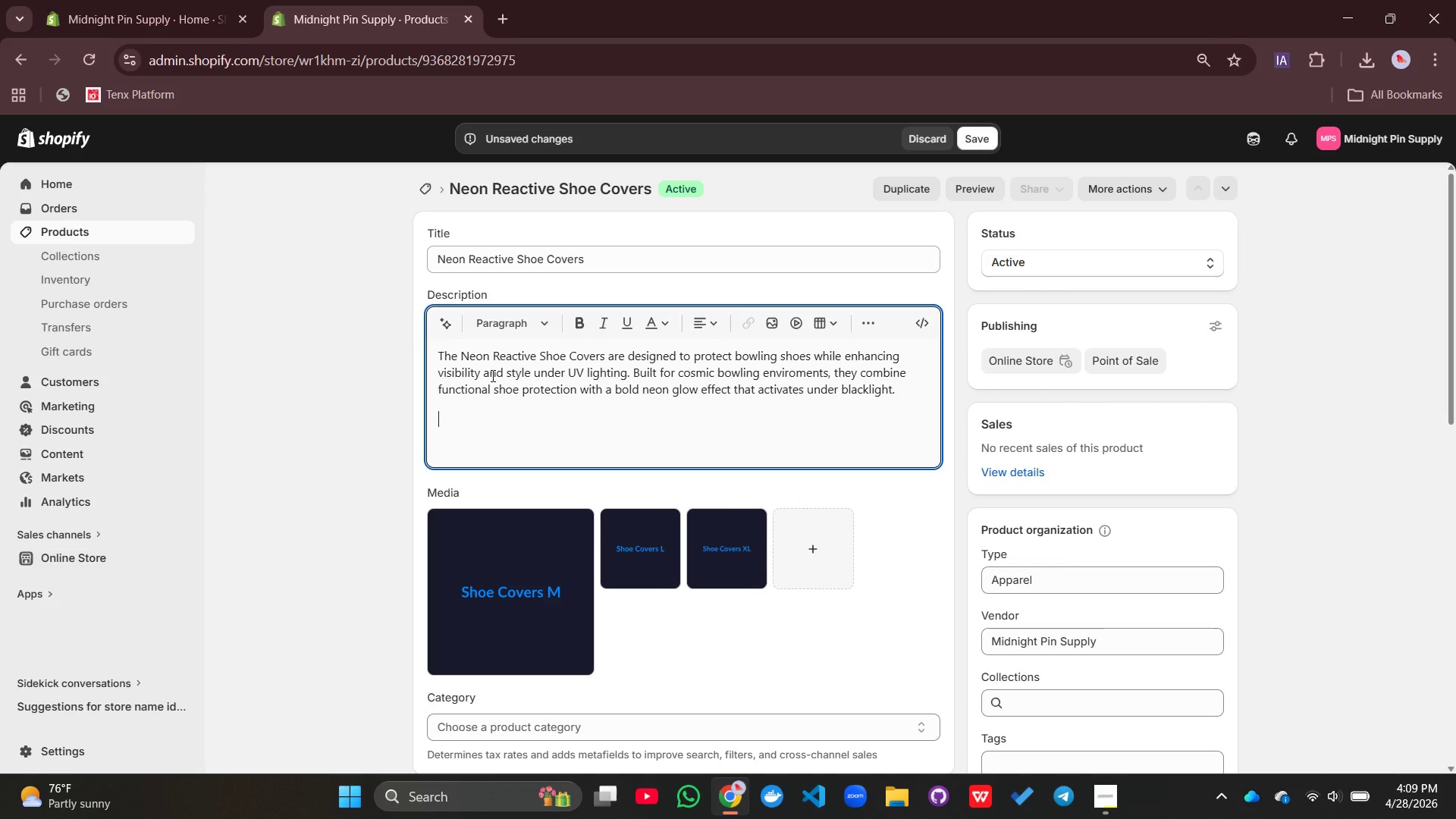 
type(These )
 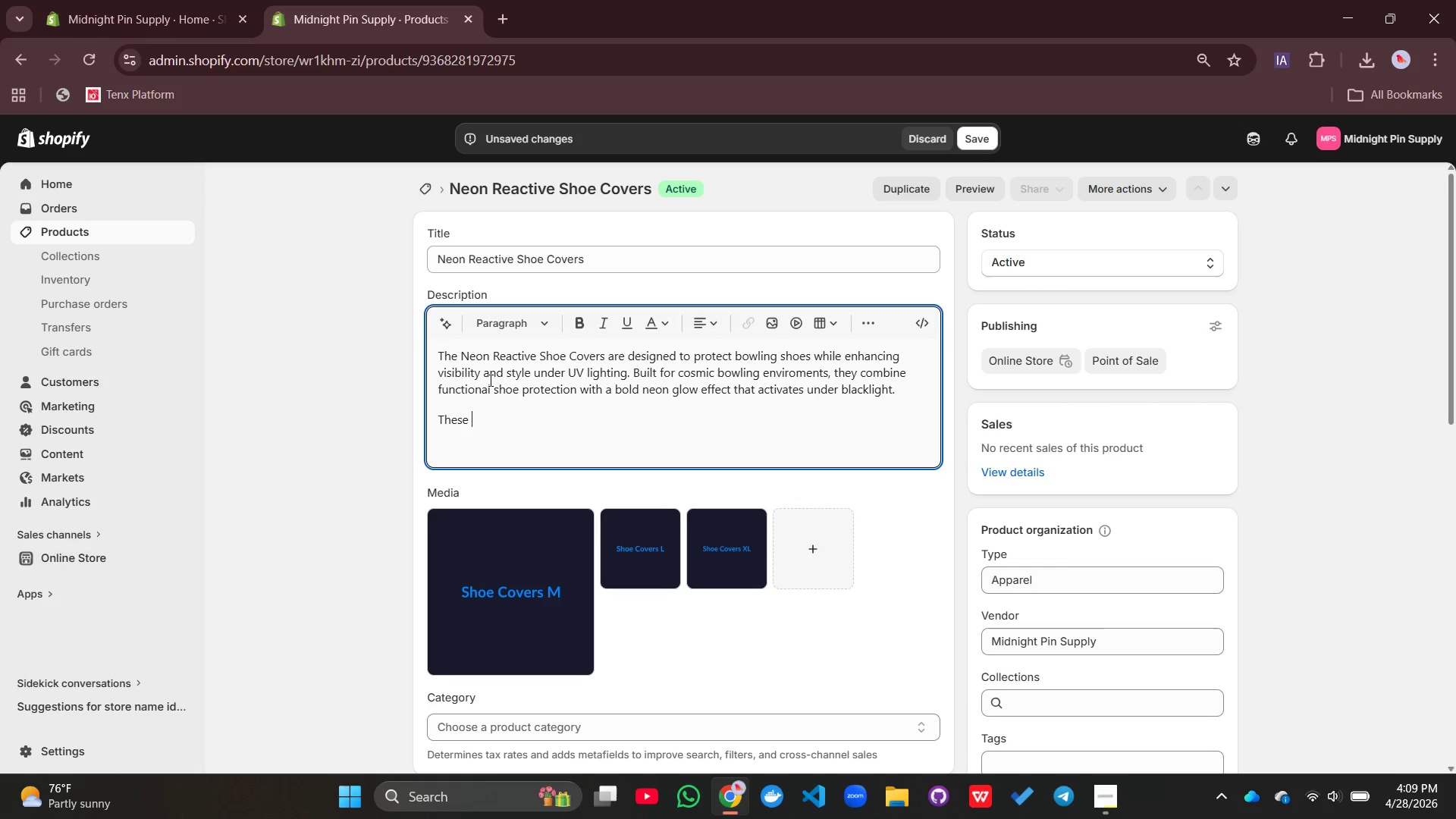 
type(covers )
 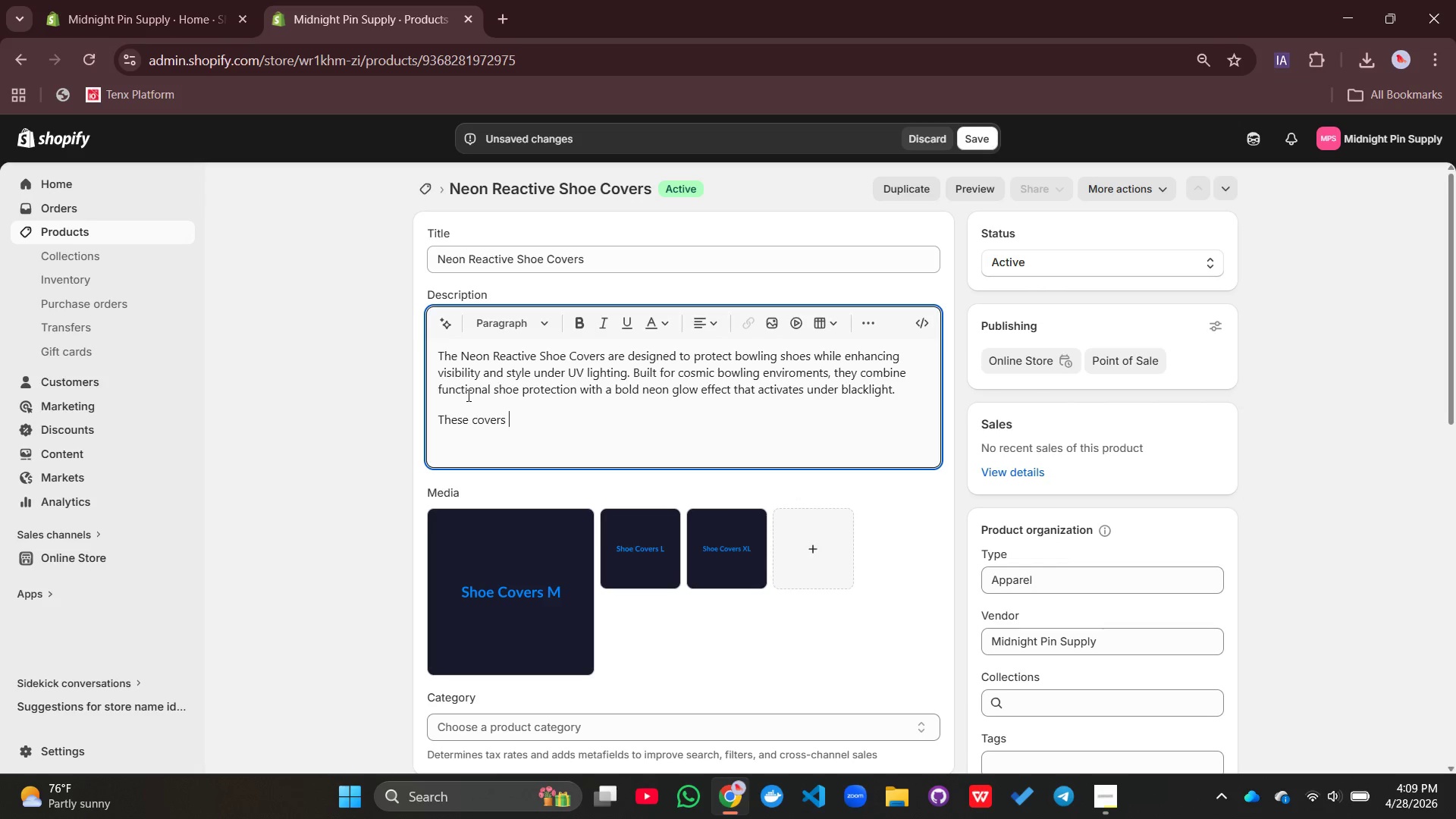 
type(help maintain shoe claea)
key(Backspace)
key(Backspace)
key(Backspace)
type(eaniness )
 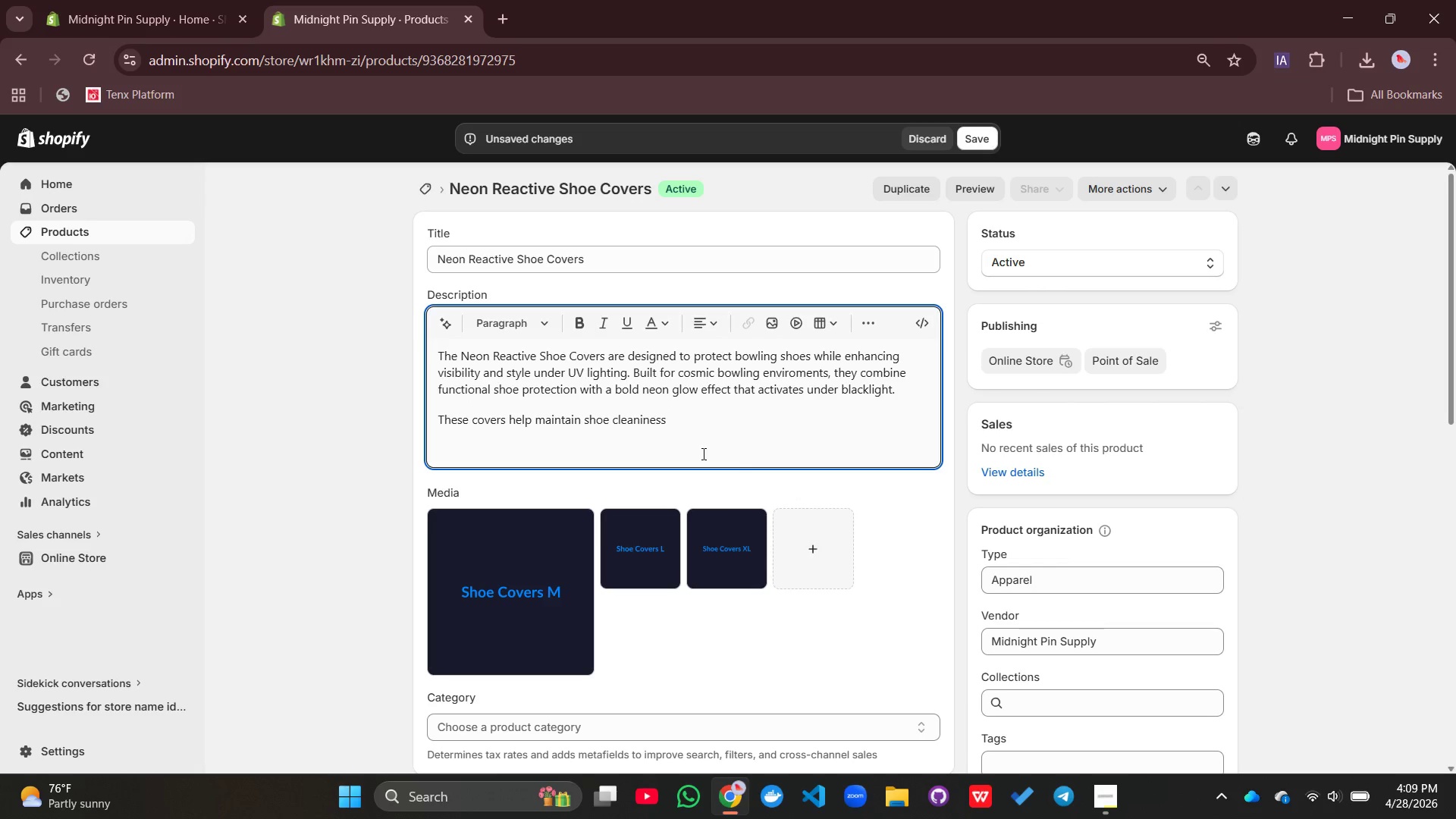 
left_click([640, 421])
 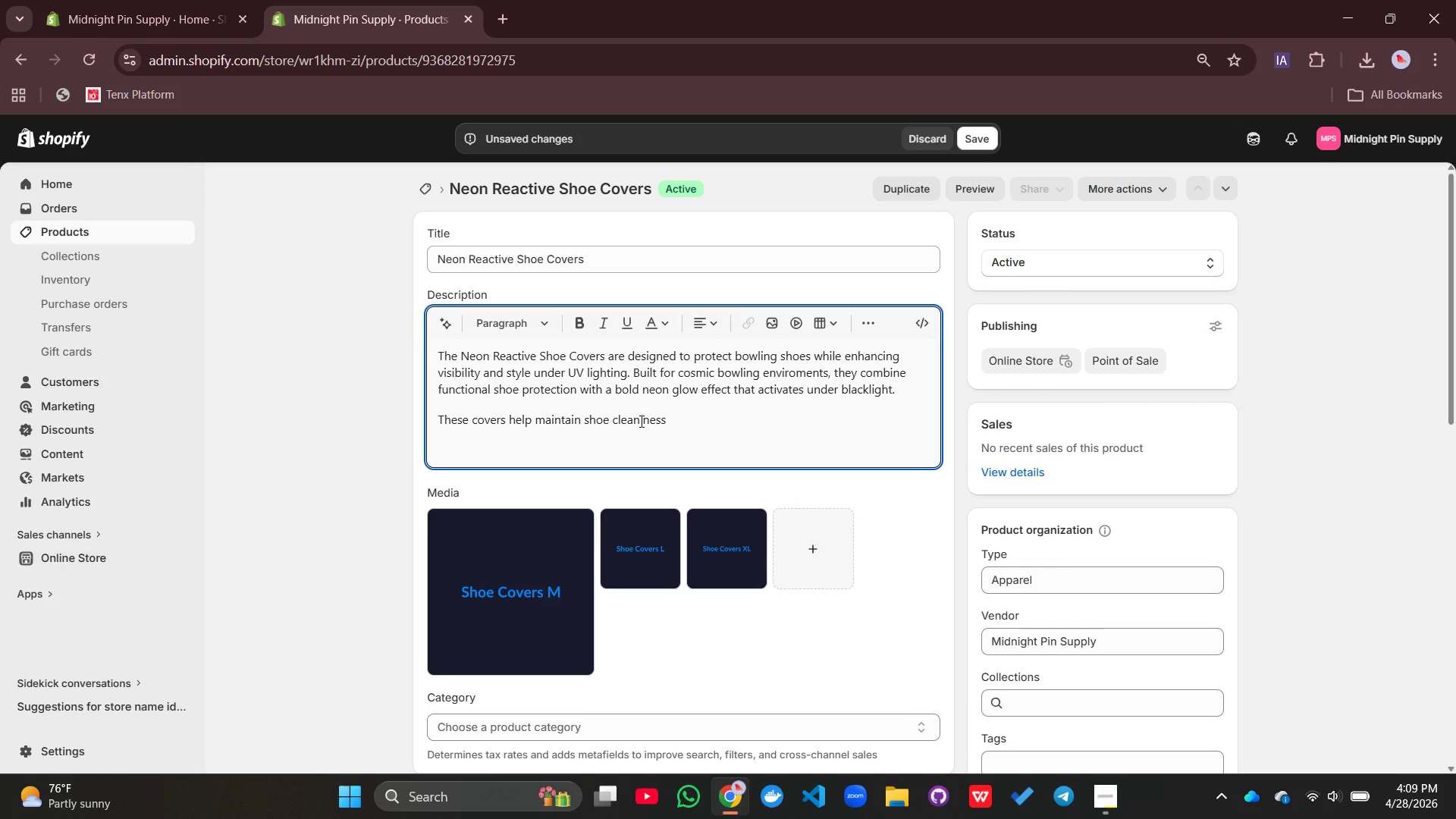 
key(L)
 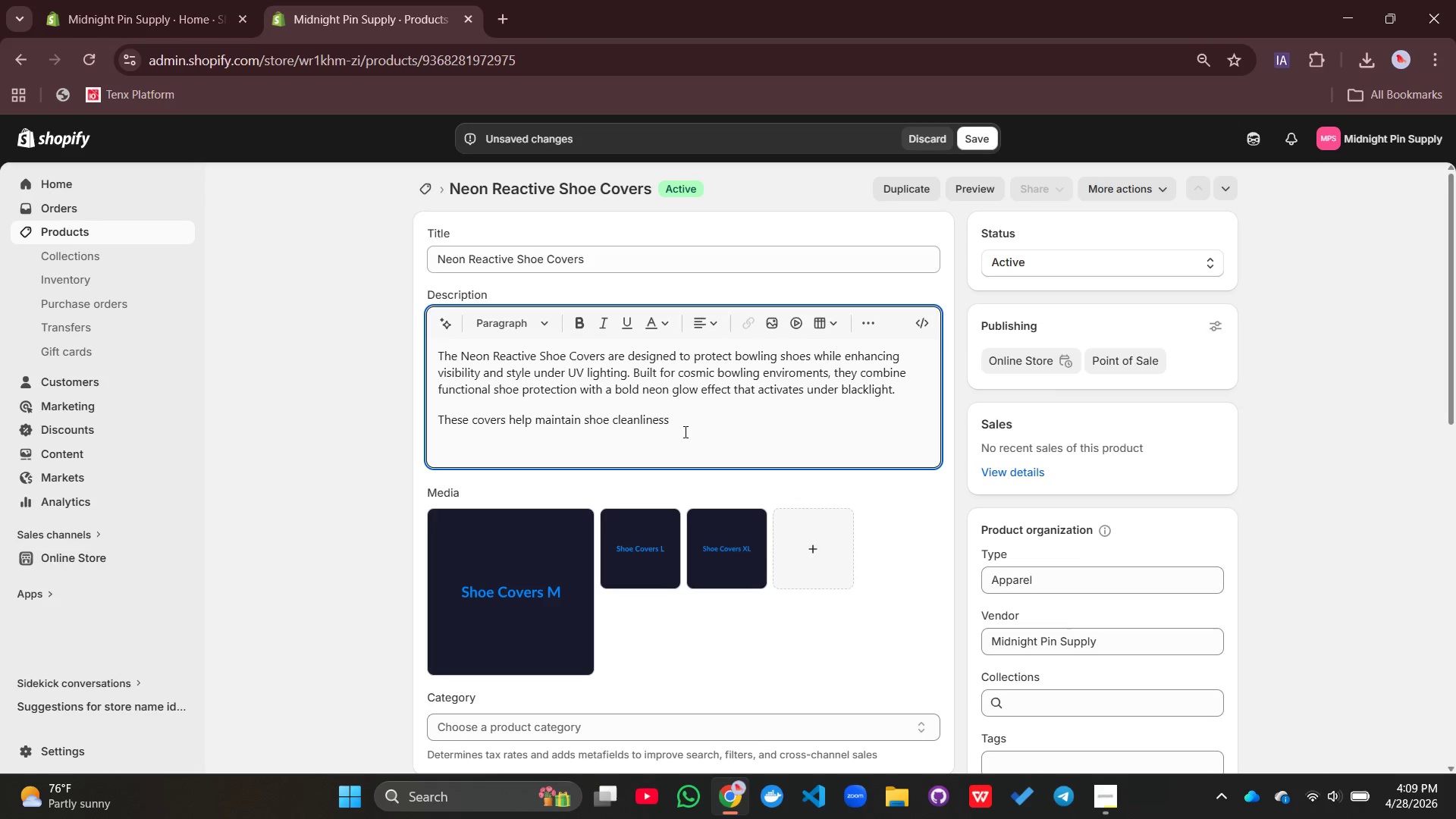 
left_click([684, 431])
 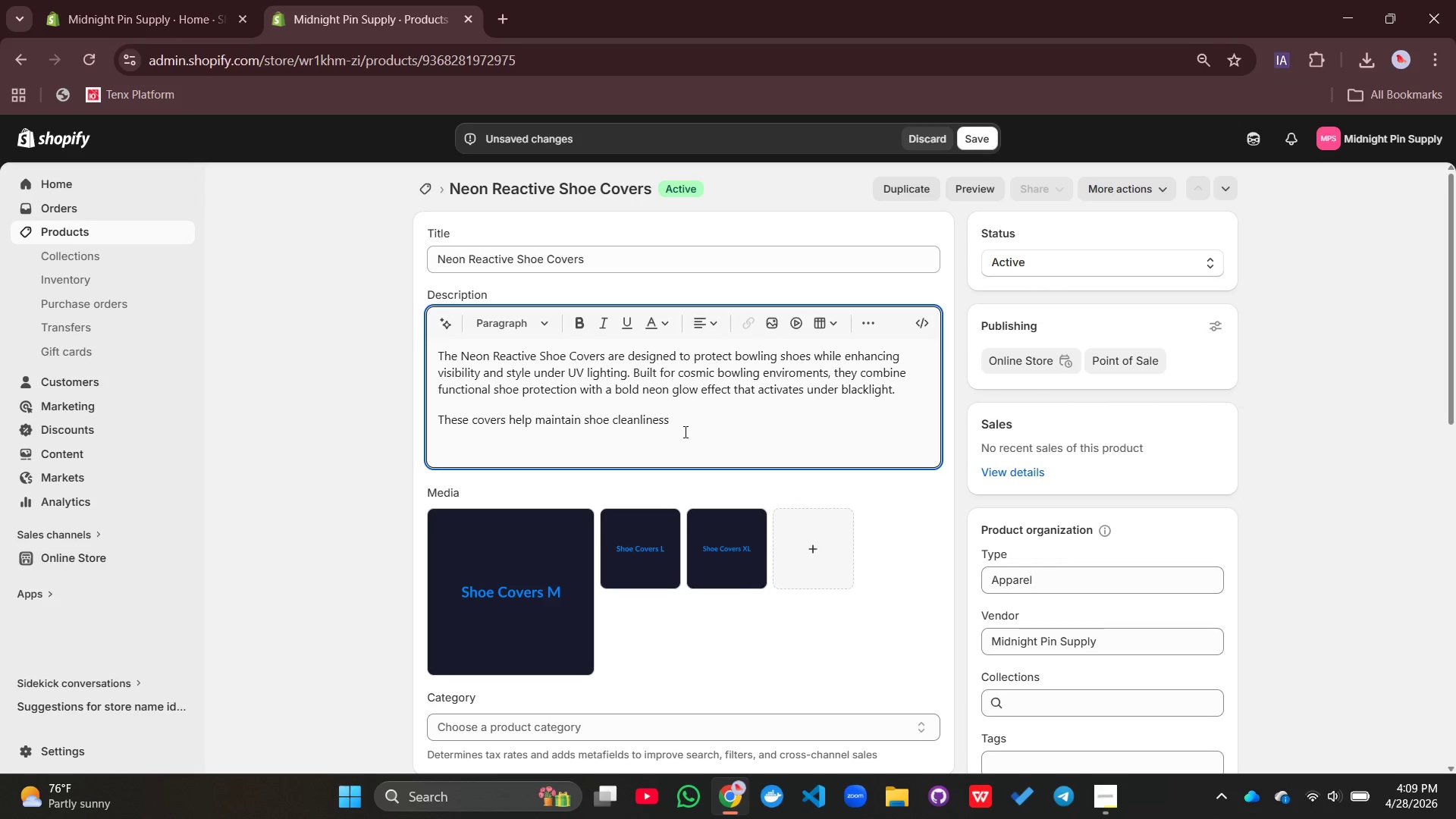 
key(Backspace)
type(, improve durability, and provide consistent lane interaction )
 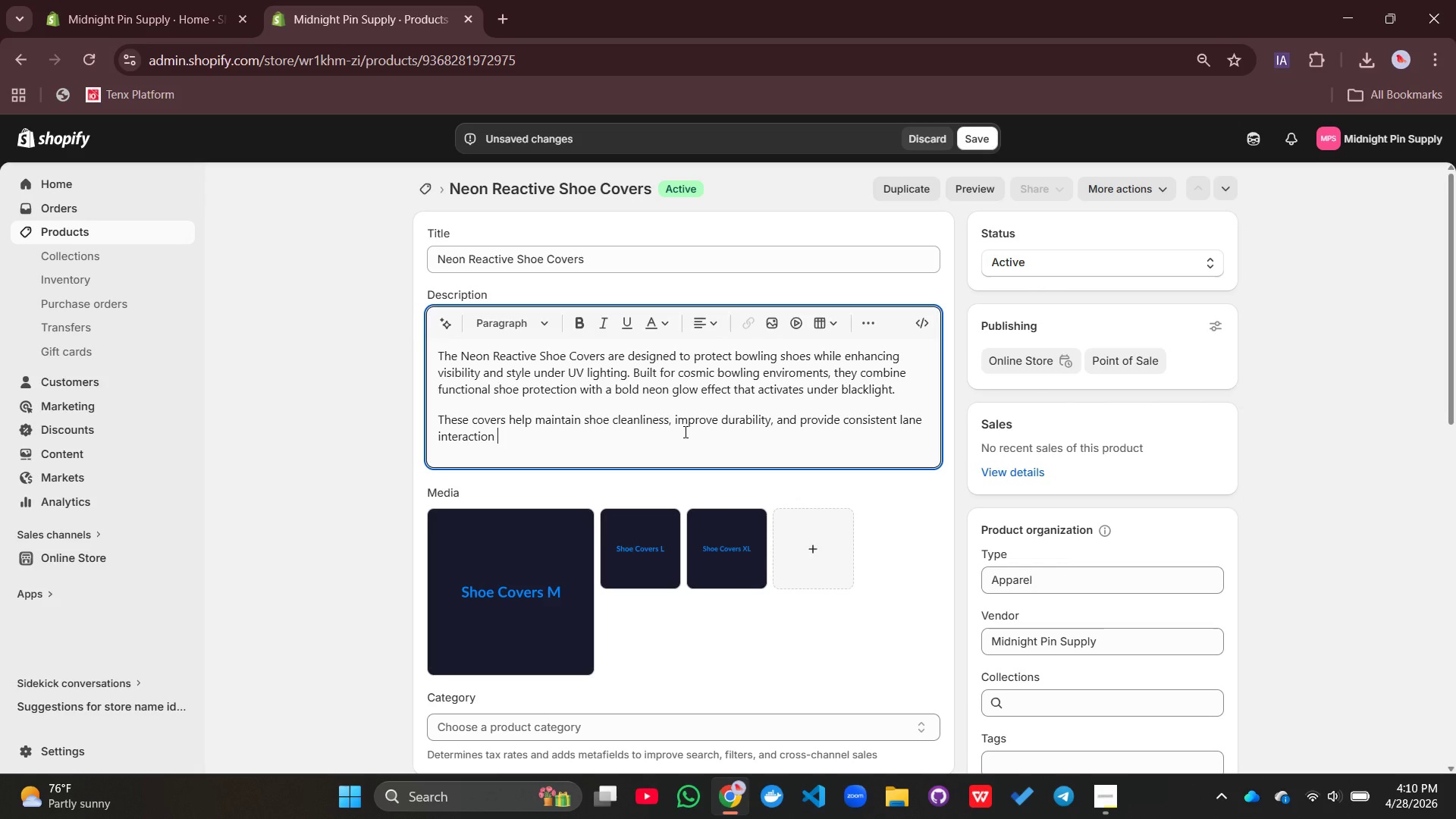 
type(by protecting footwear from oil and derbis. Their flexible design ensures a secure fit across multiplr)
key(Backspace)
type(e )
 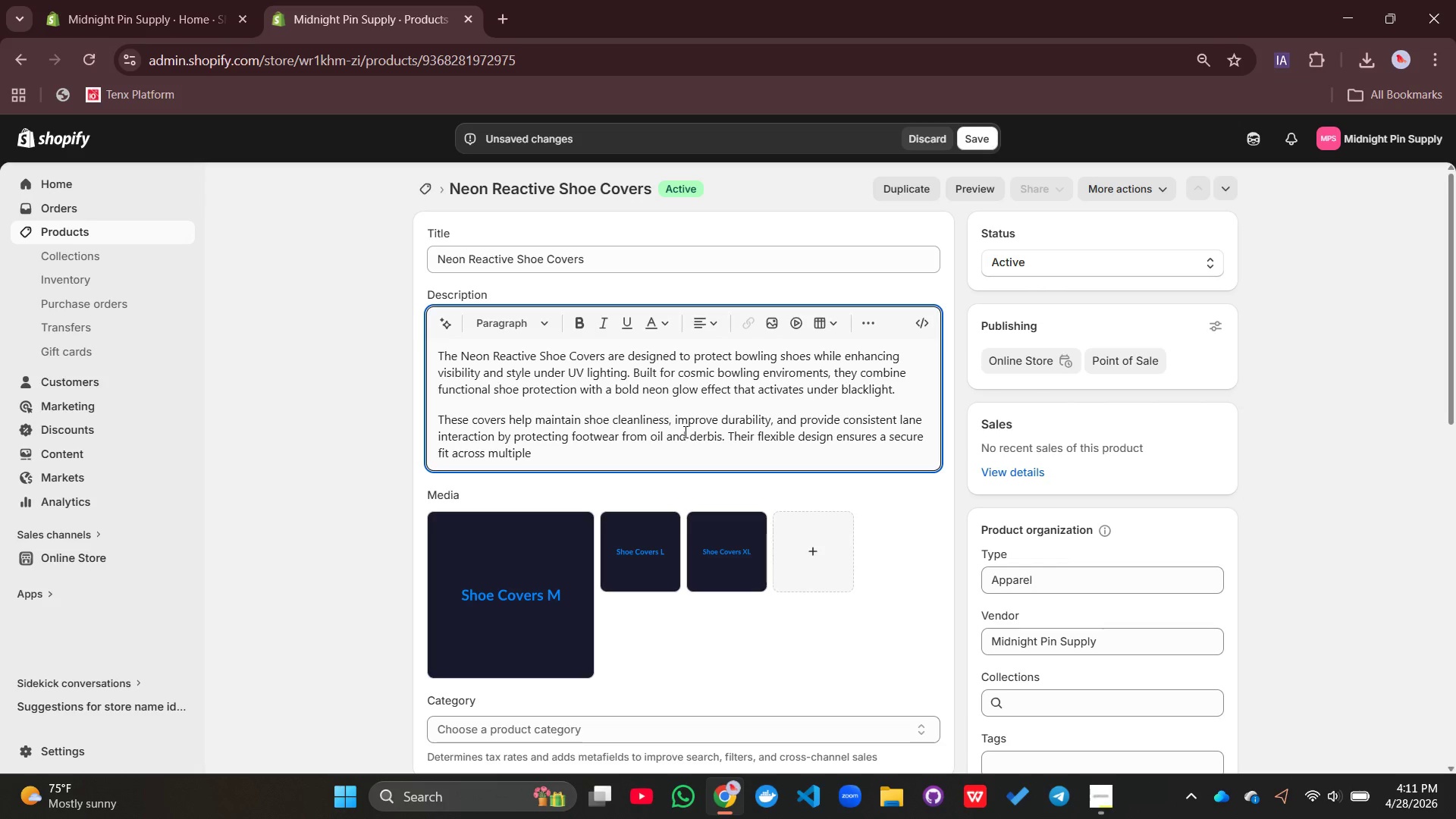 
type(shoe sizes, making them suitable for both casual and comp)
 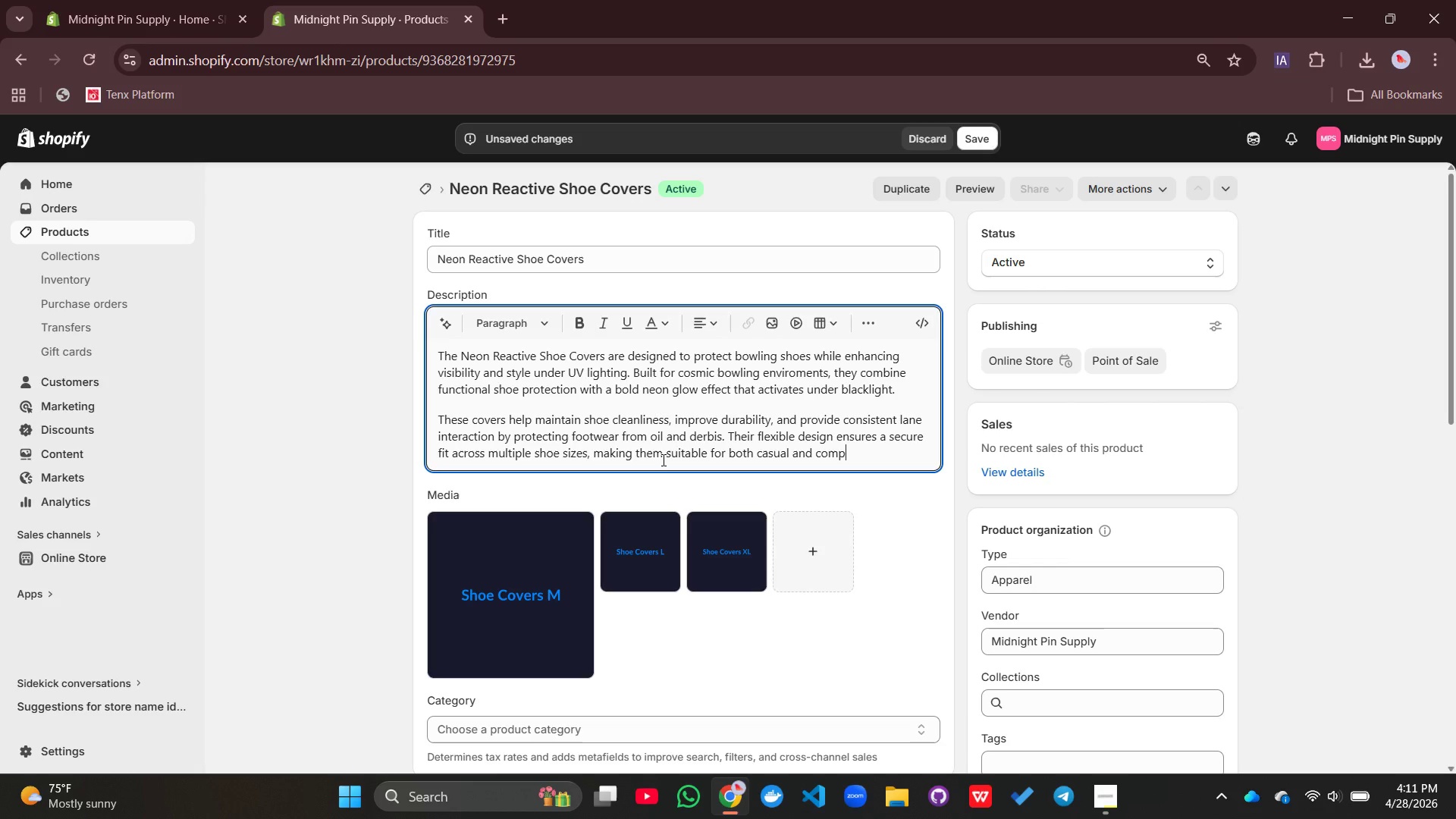 
key(Backspace)
type(petitive bowlers.)
 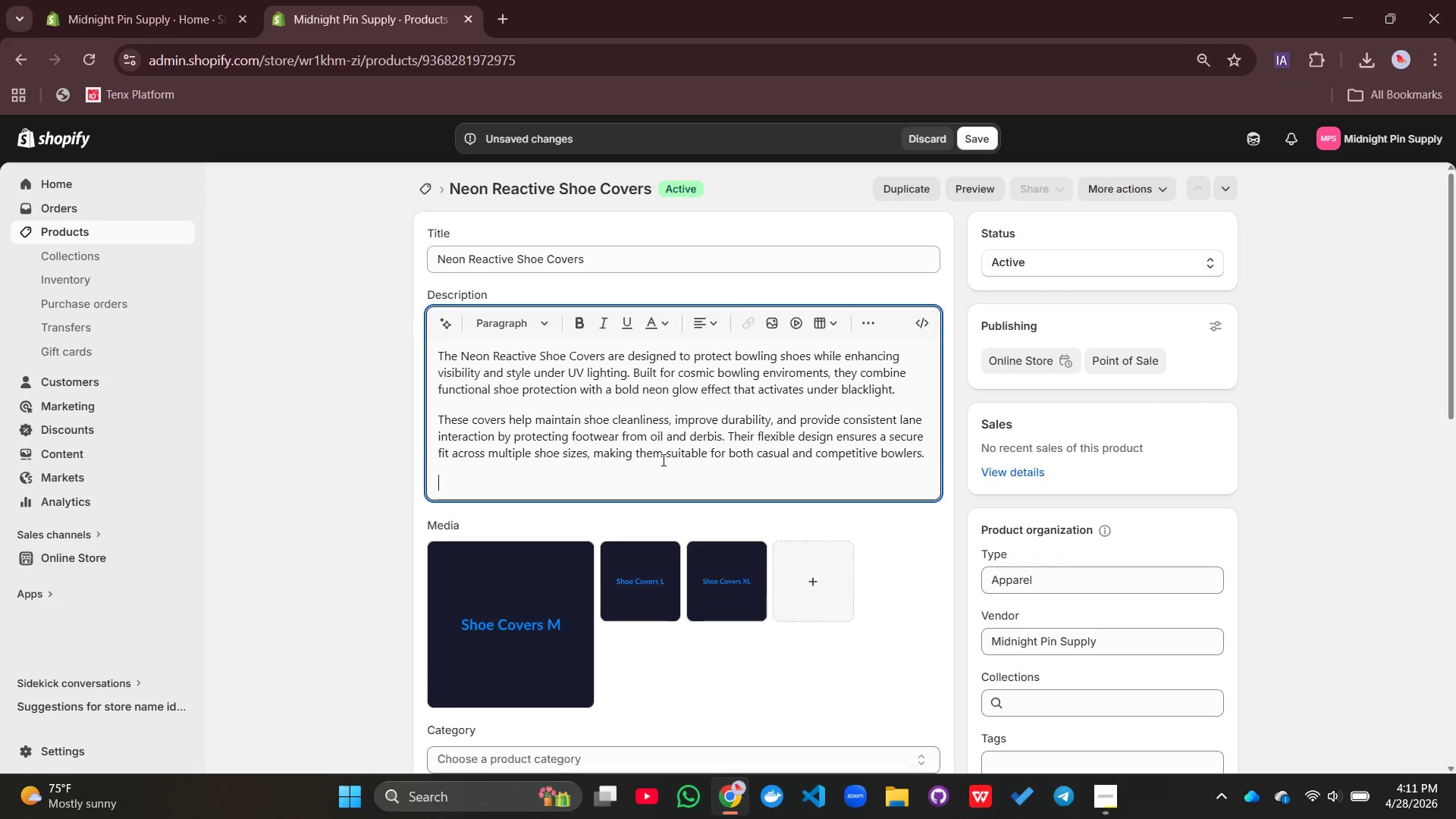 
key(Enter)
 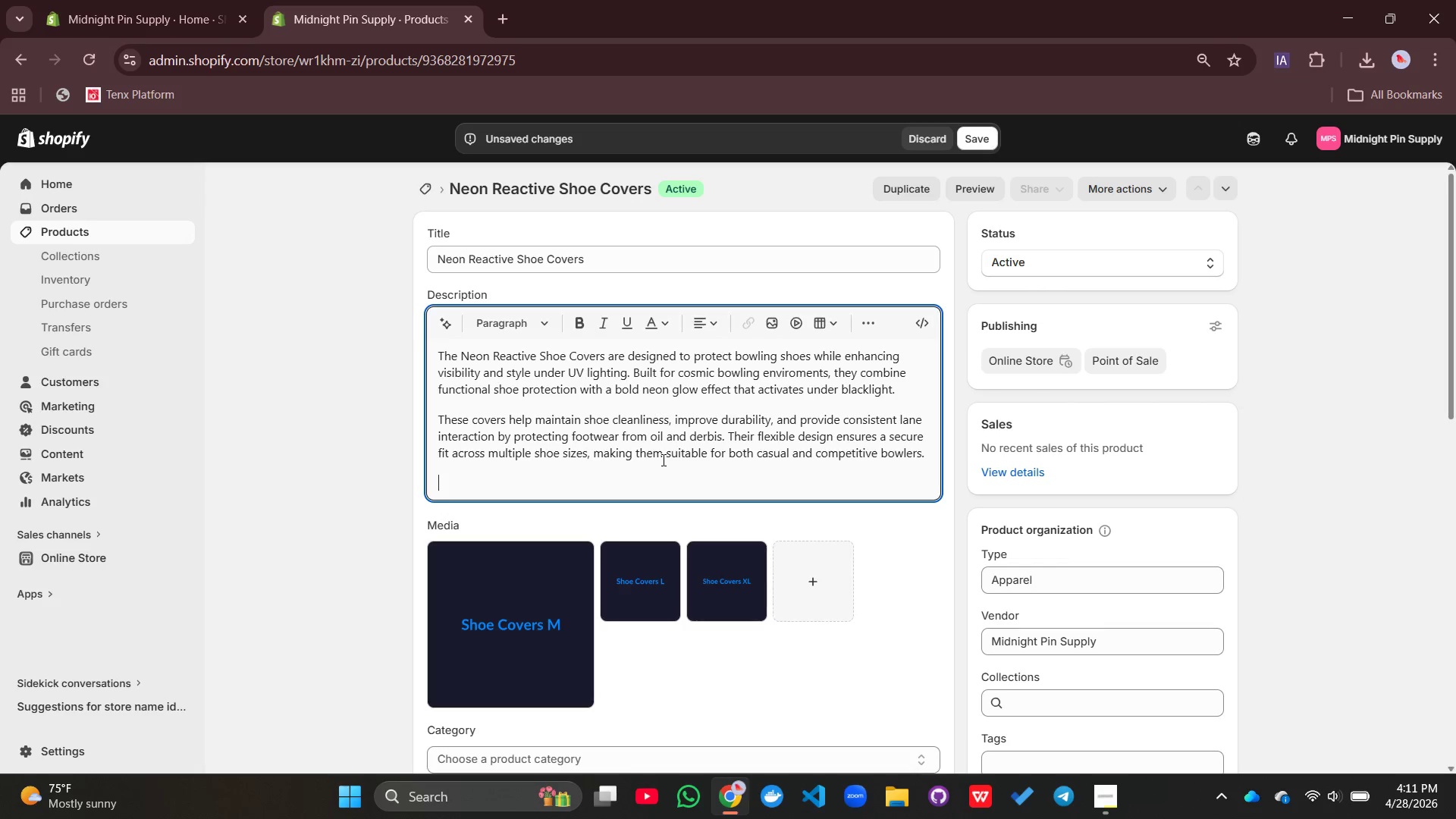 
type(The electric blue UV-reactive material gives them a striking appearance in dark bowling alleys, improving v)
 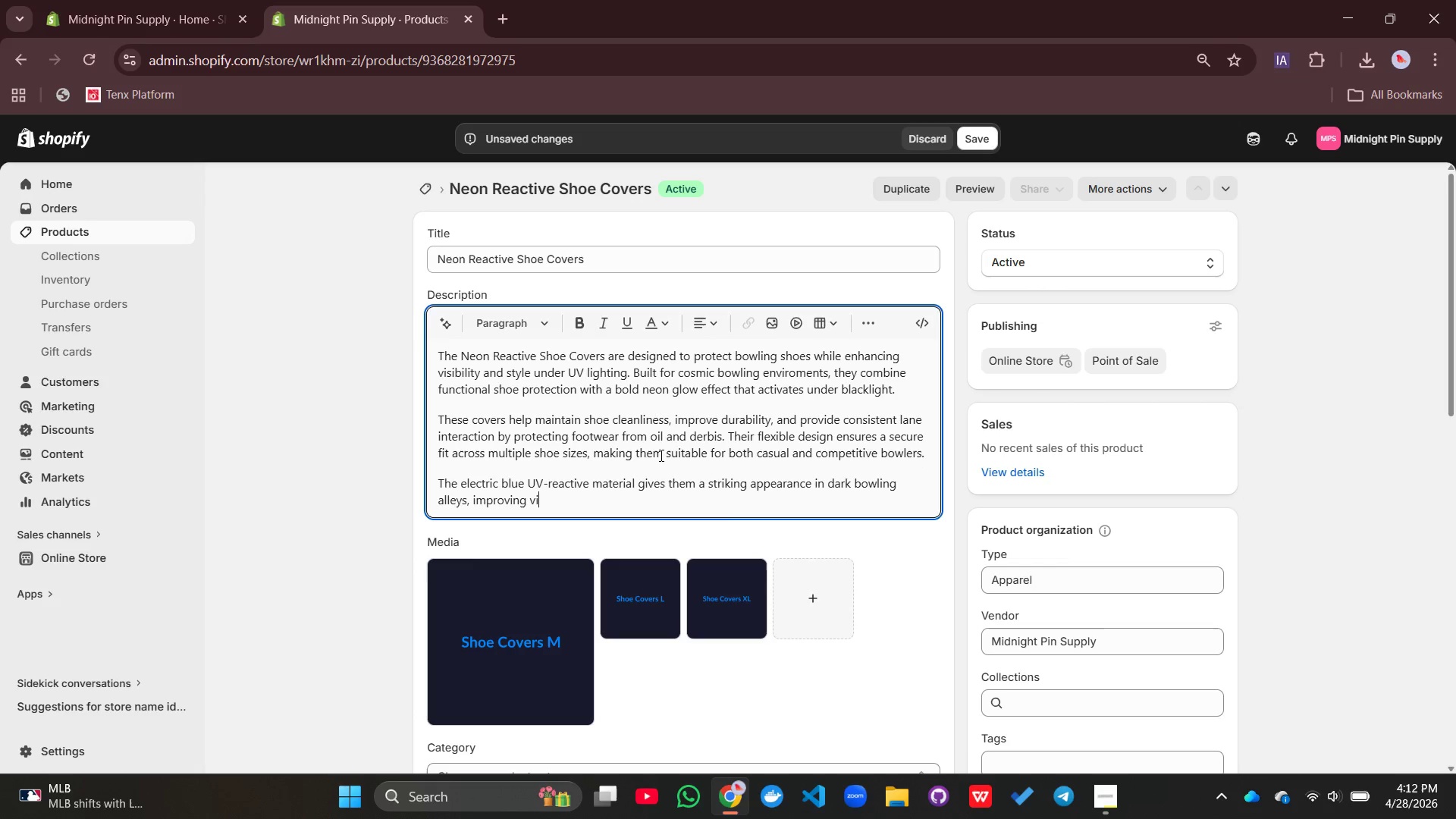 
type(isibility while maintaining a professional aesthetic. They arel)
key(Backspace)
type( lightweight, easy to waer)
key(Backspace)
key(Backspace)
key(Backspace)
type(ear, and designed for repeated use.)
 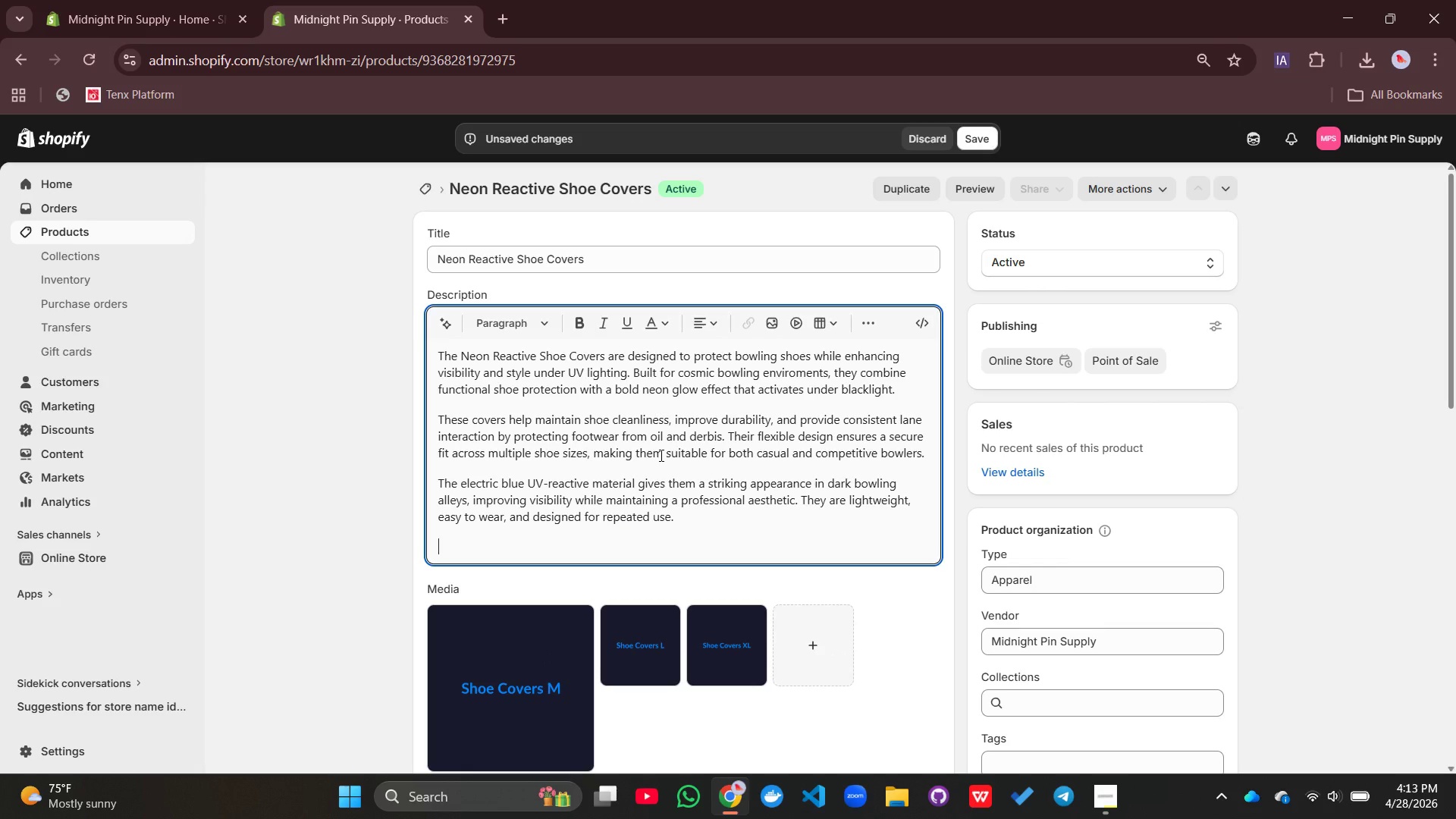 
 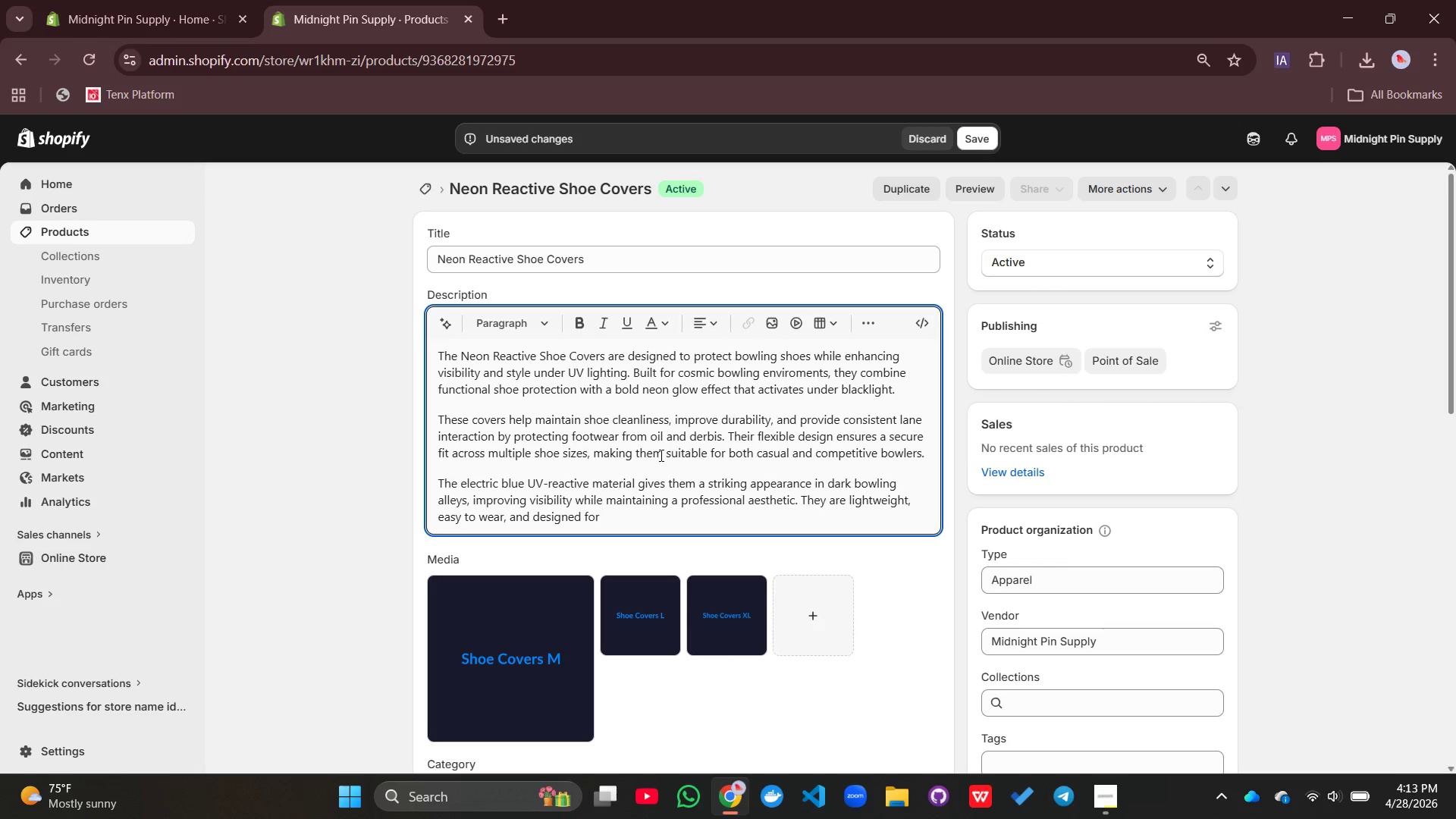 
key(Enter)
 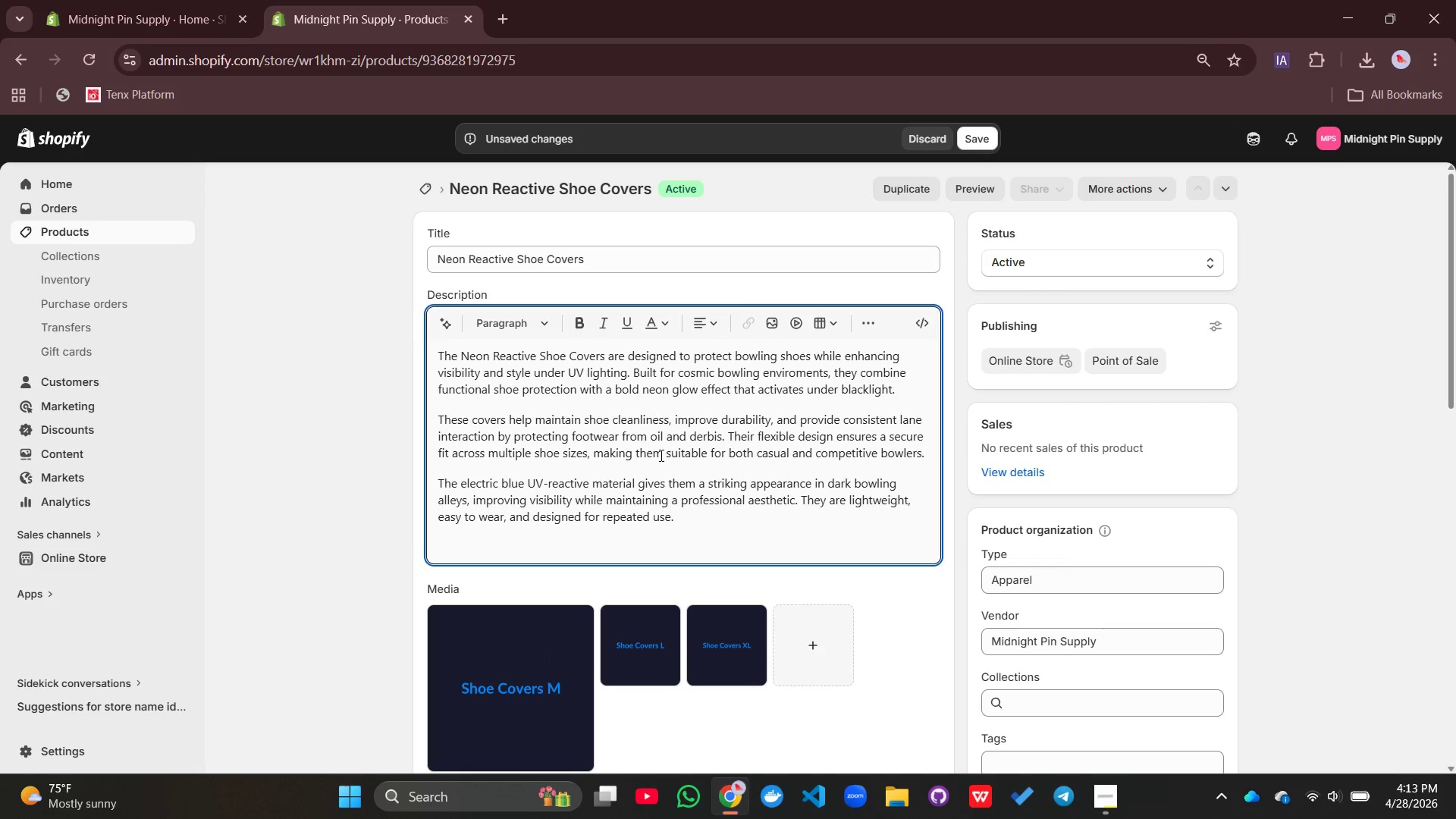 
type(Key Featurea)
key(Backspace)
type(s:)
 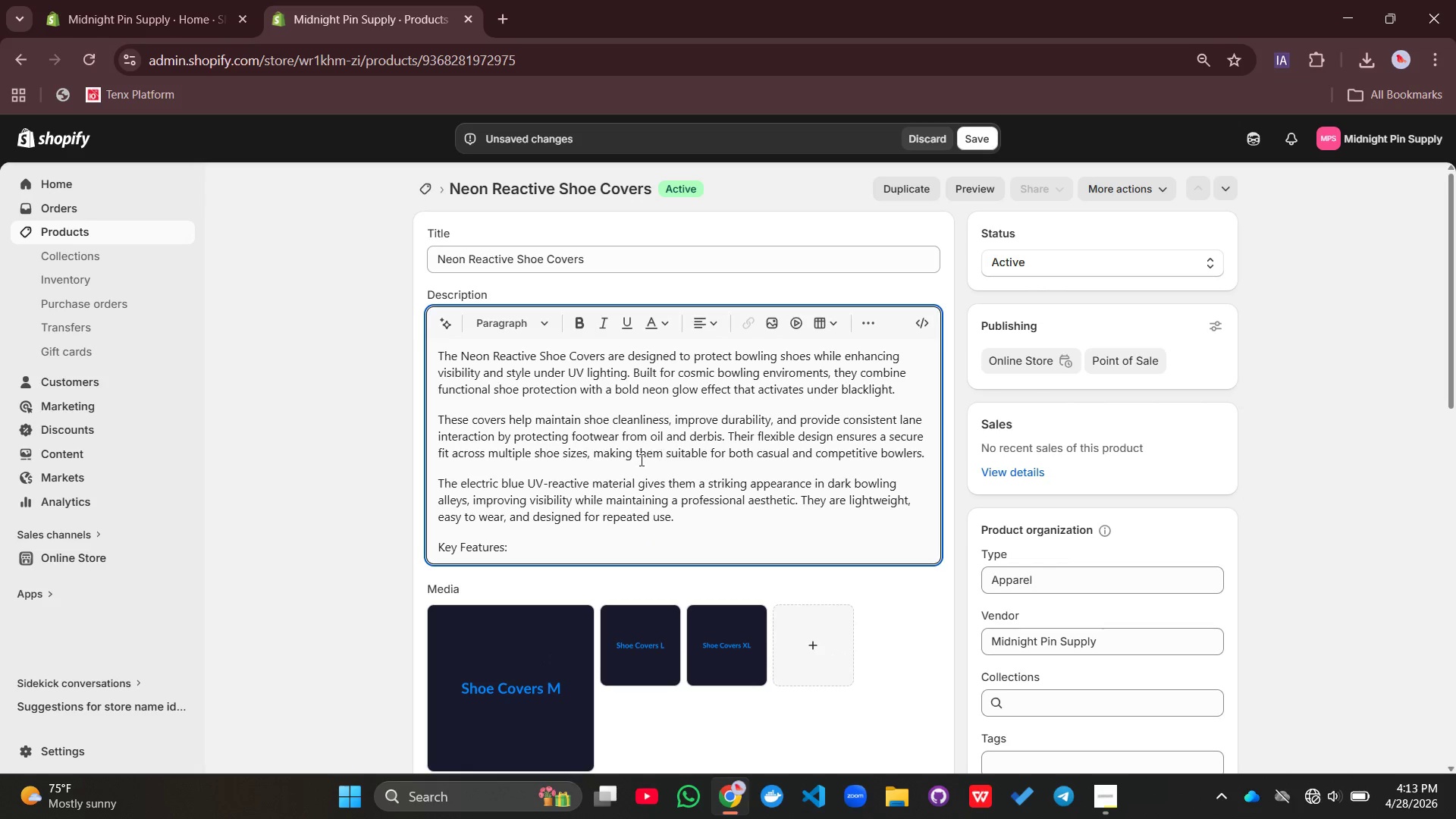 
left_click_drag(start_coordinate=[523, 547], to_coordinate=[424, 551])
 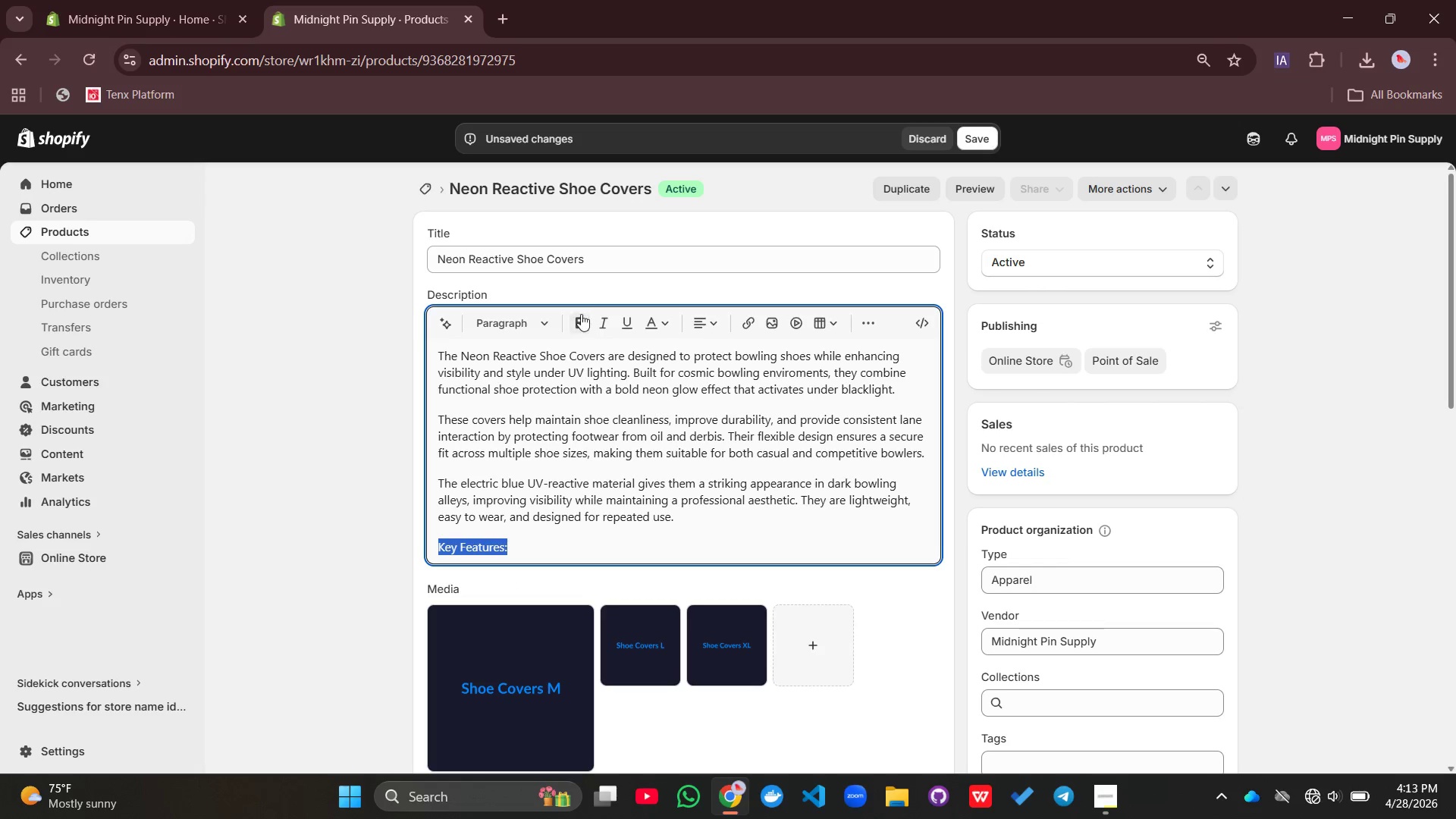 
left_click([579, 314])
 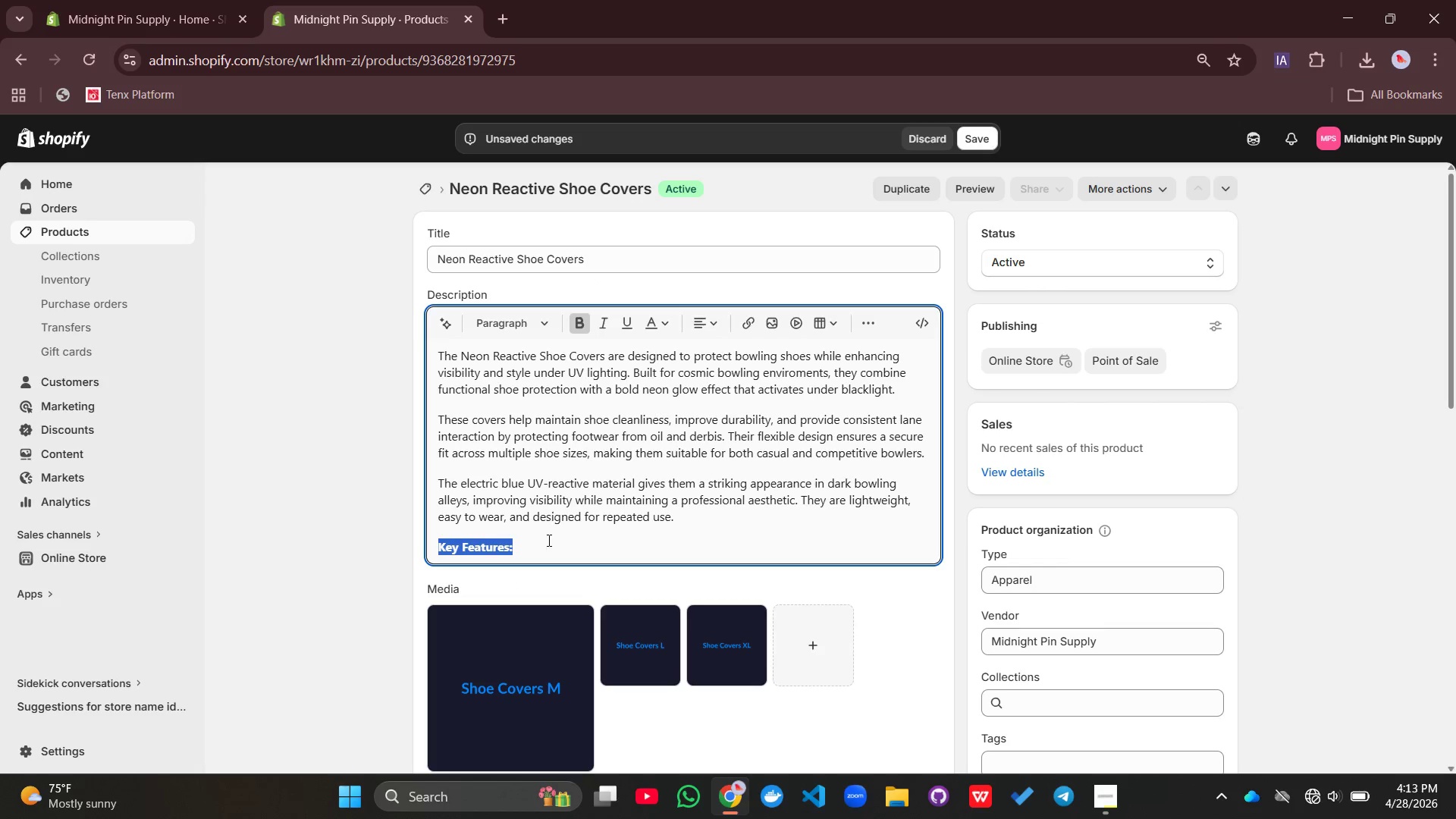 
left_click([538, 551])
 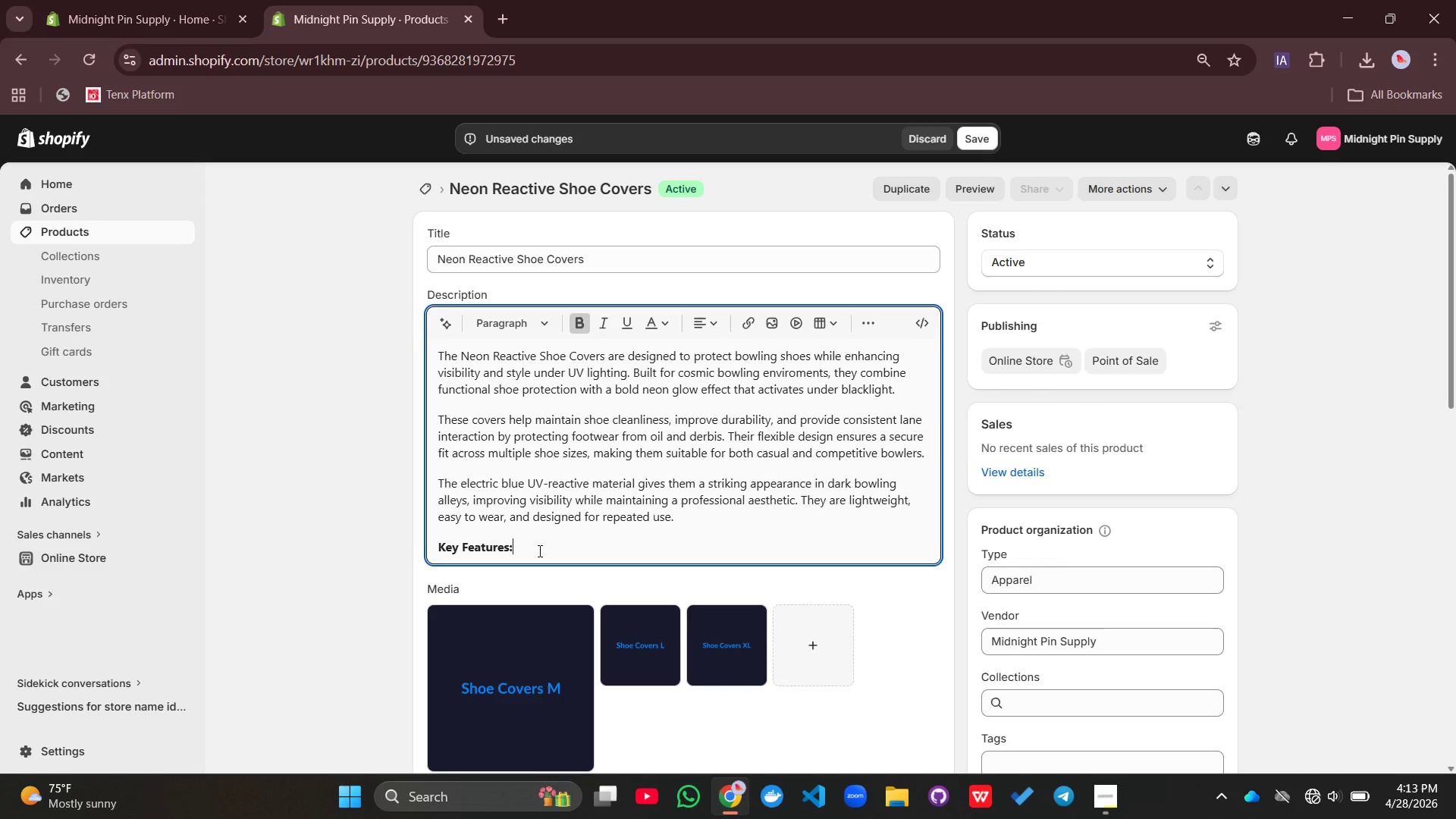 
key(Enter)
 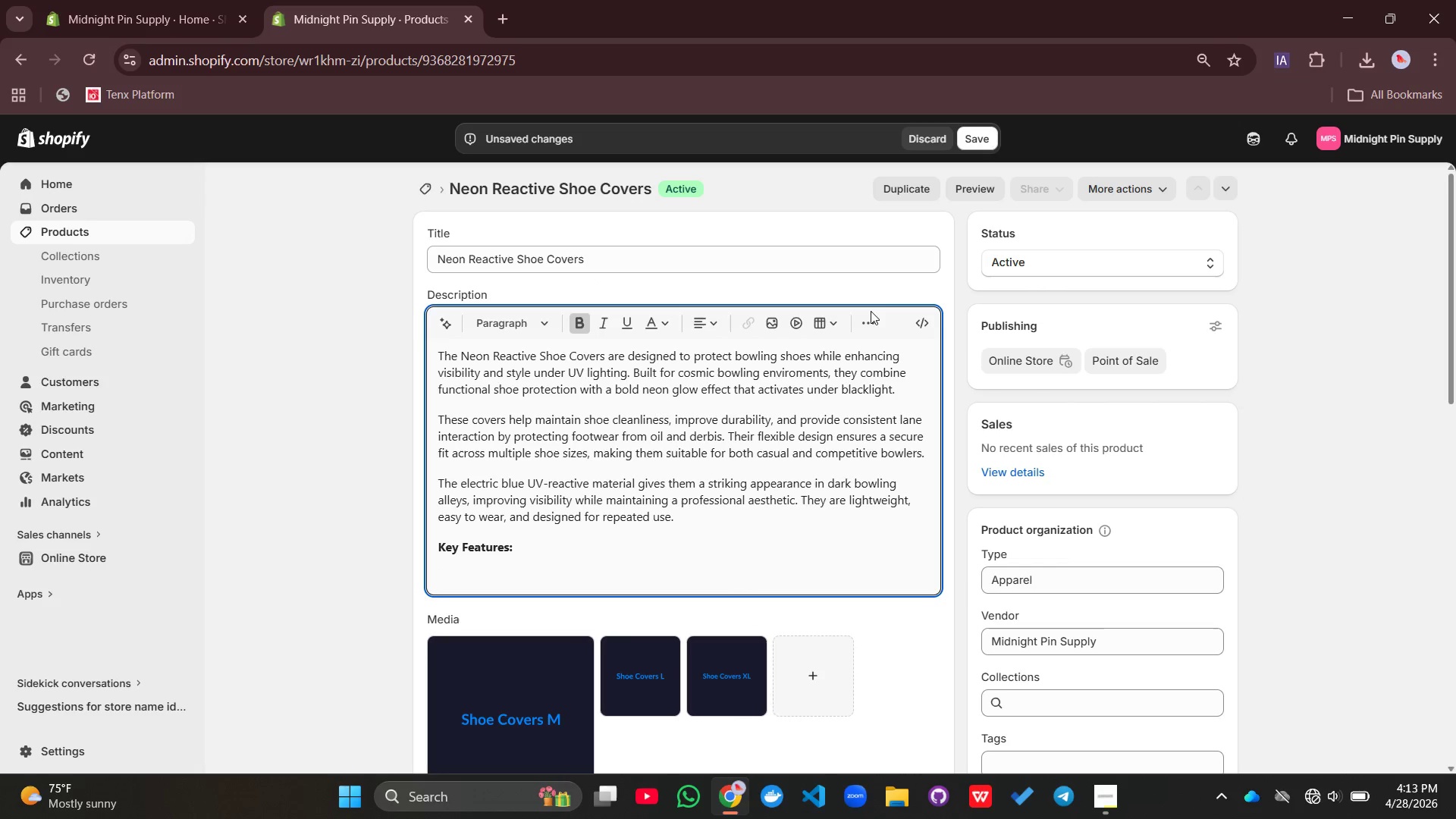 
left_click([871, 320])
 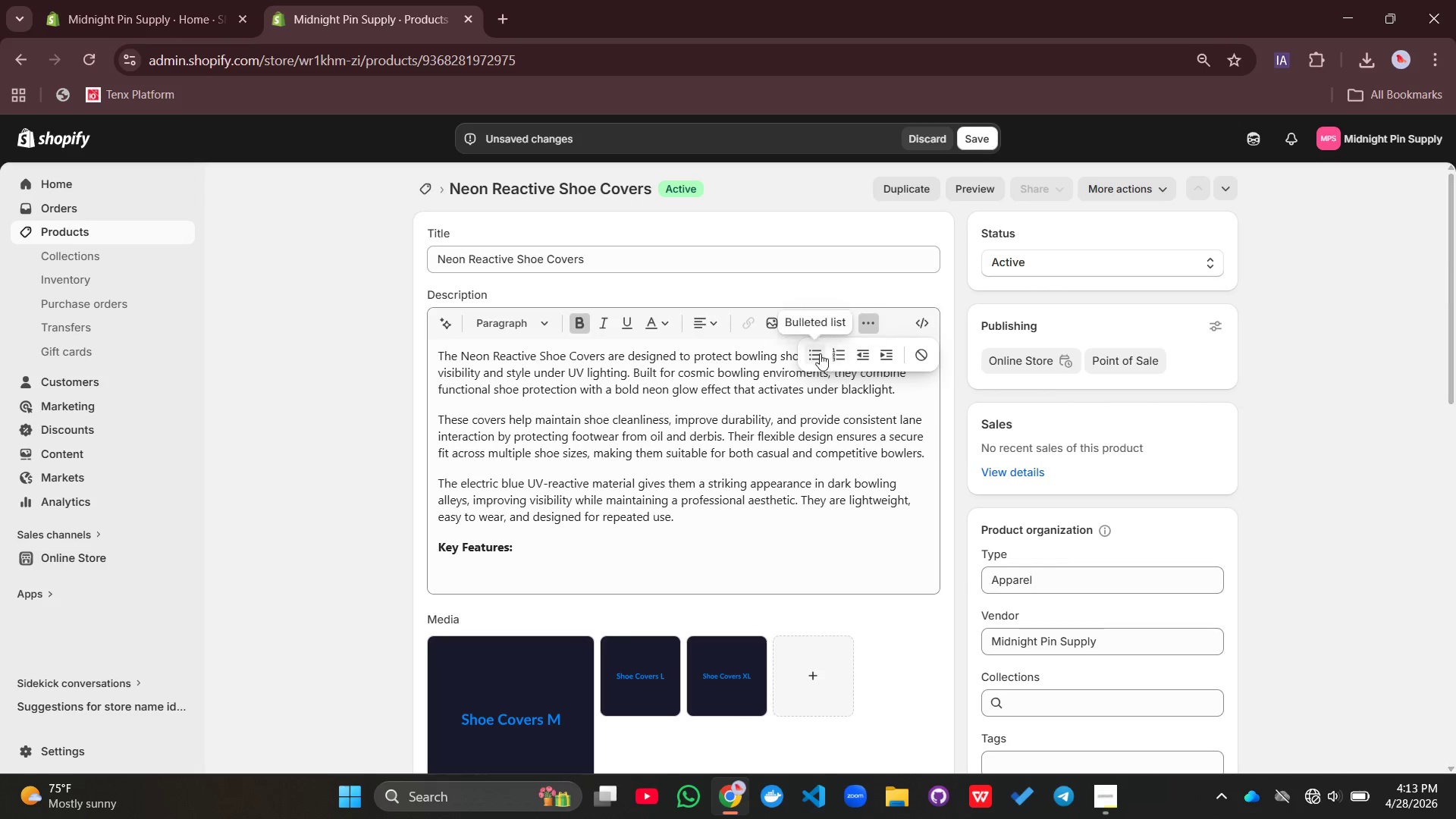 
left_click([817, 353])
 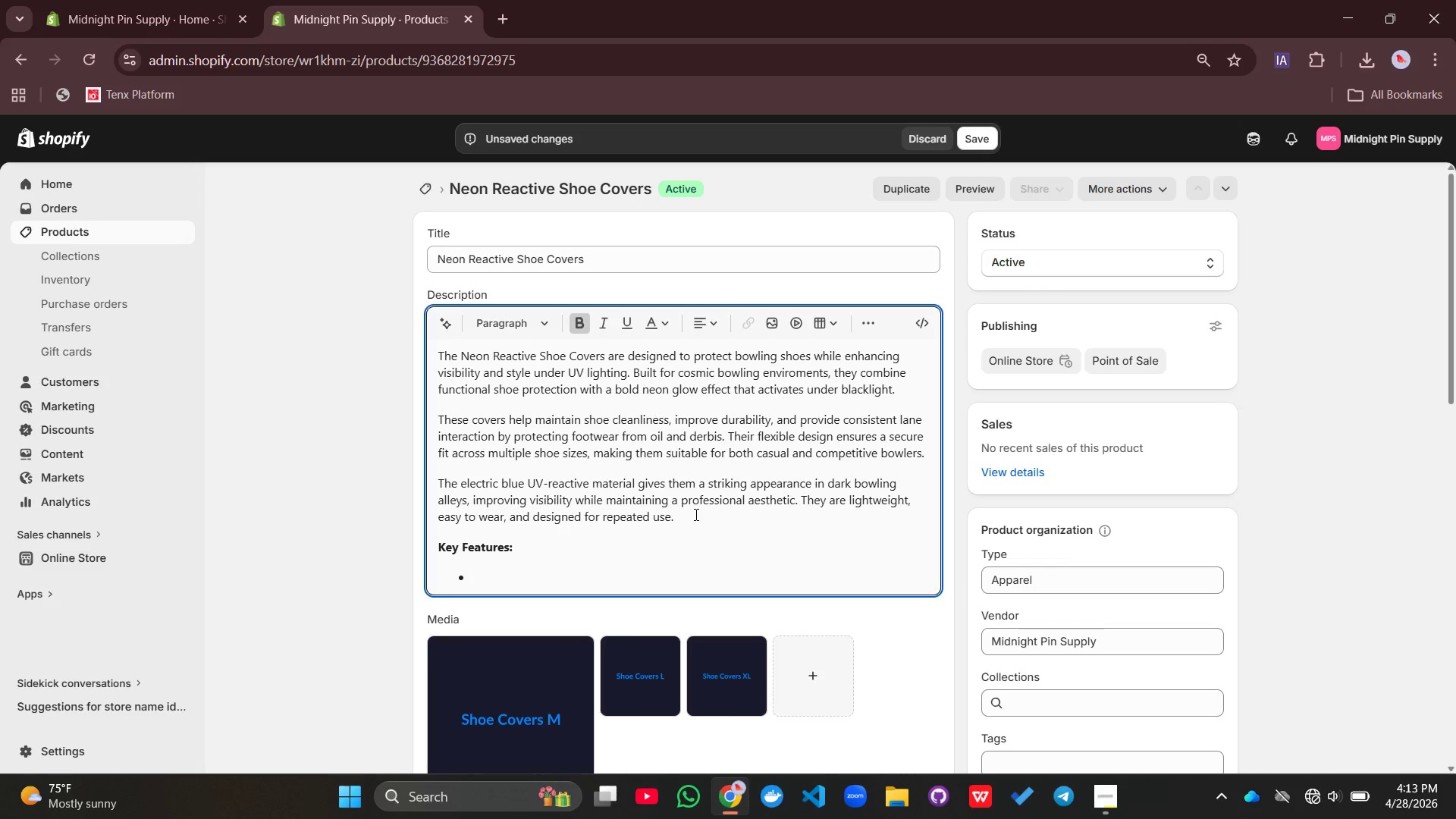 
type(Uv)
key(Backspace)
type(V- reactive neon glow under blacklight)
 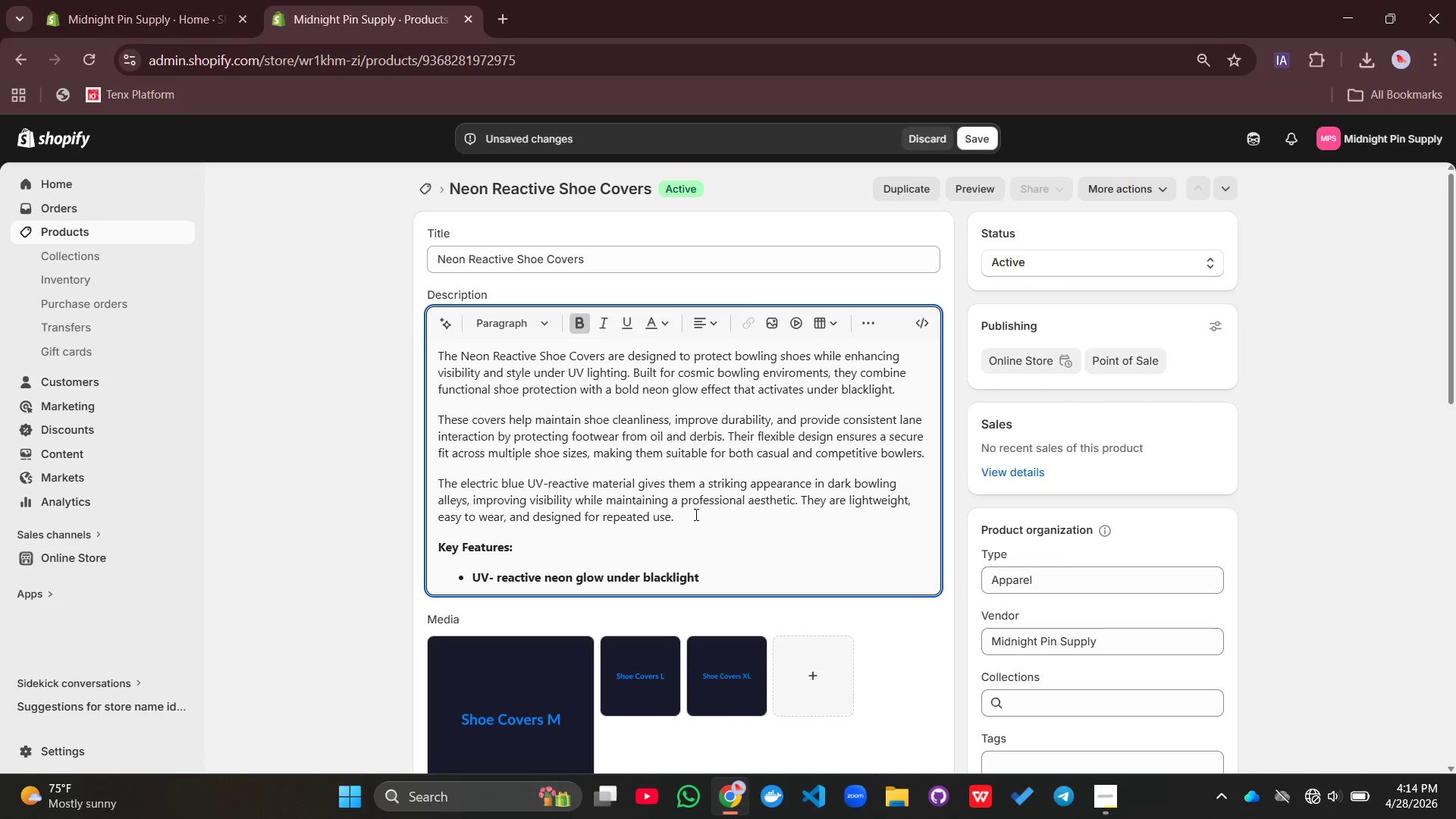 
key(Enter)
 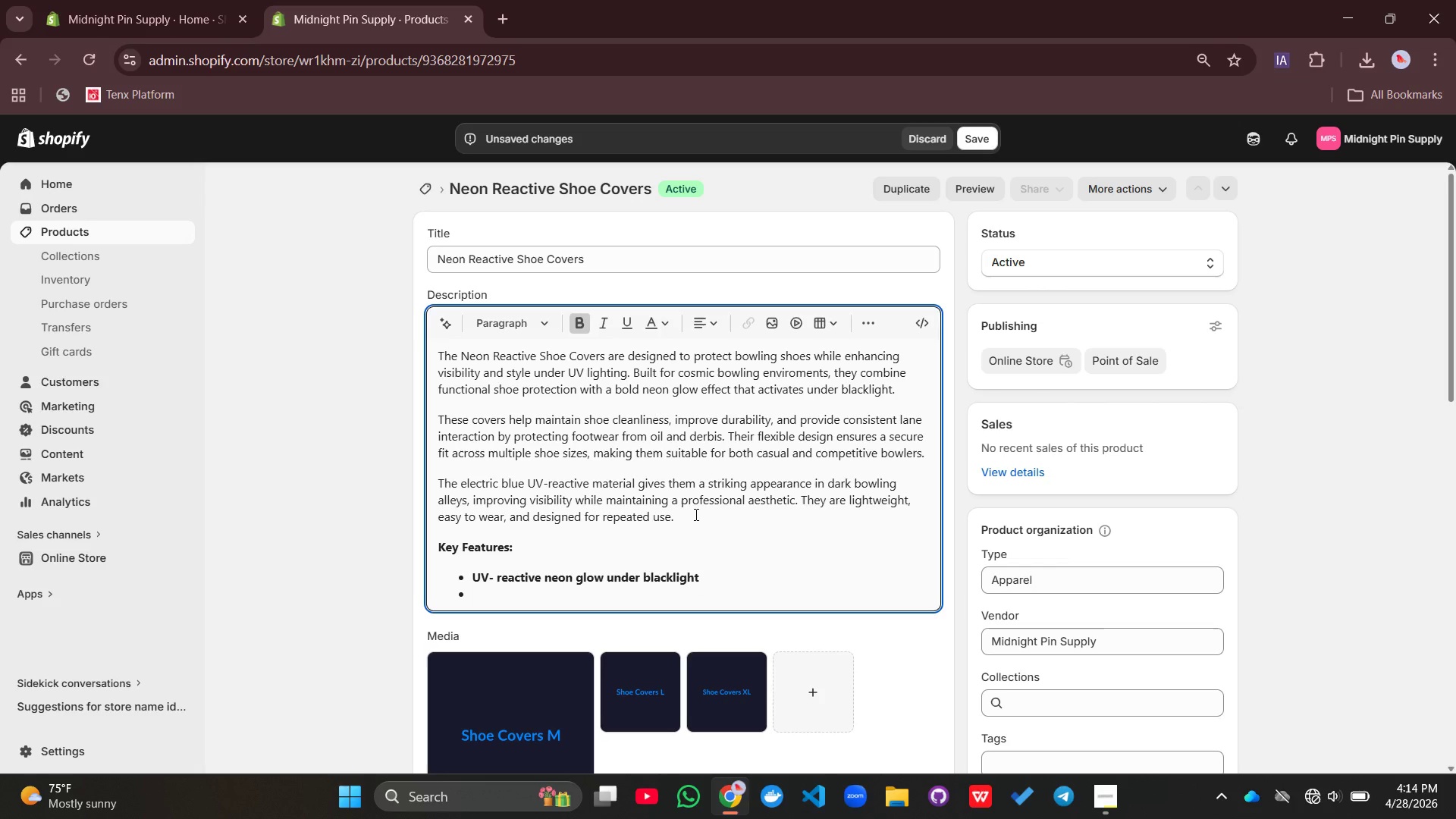 
type(Protects bowling shoes from damage and dirt)
 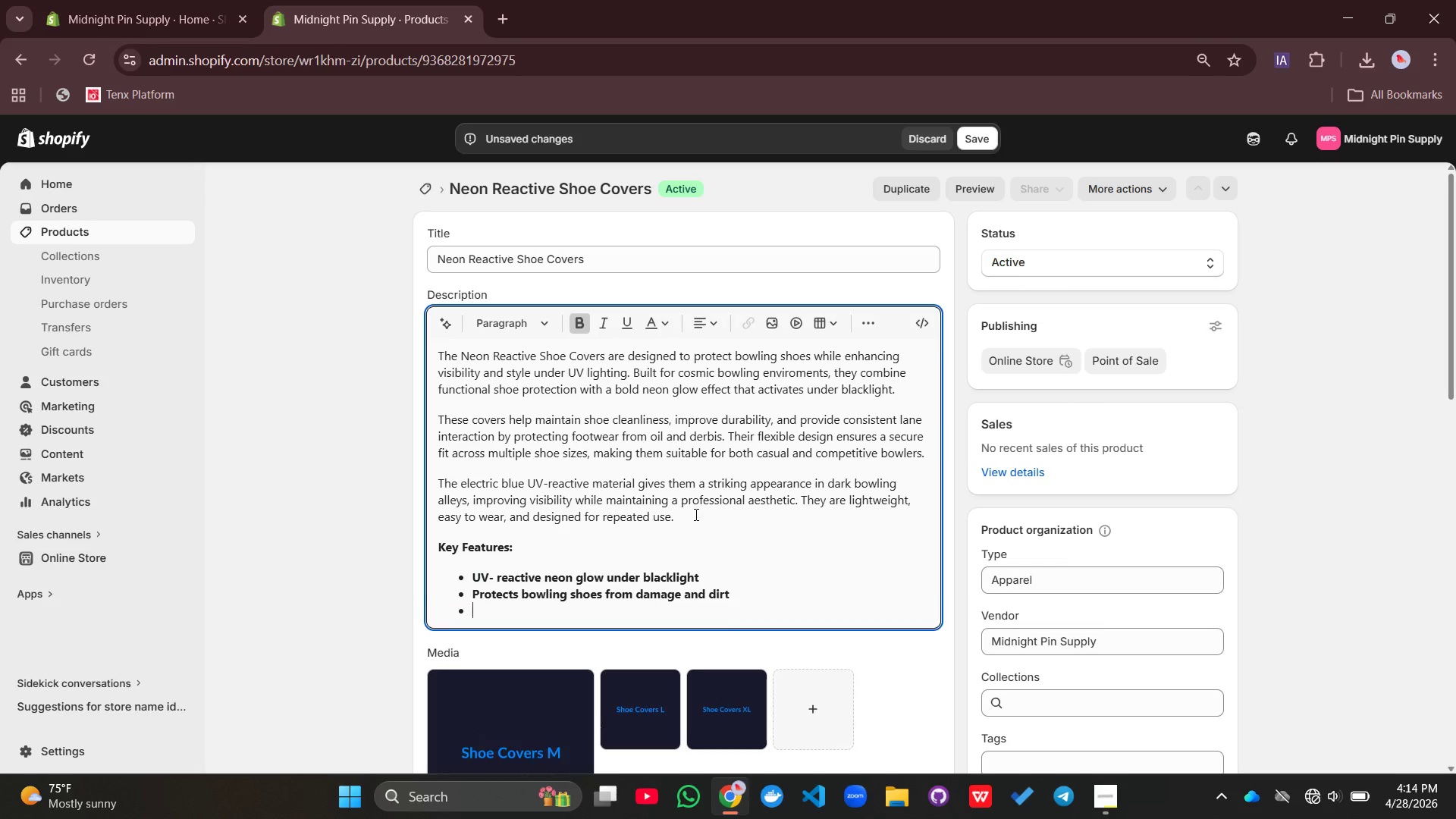 
key(Enter)
 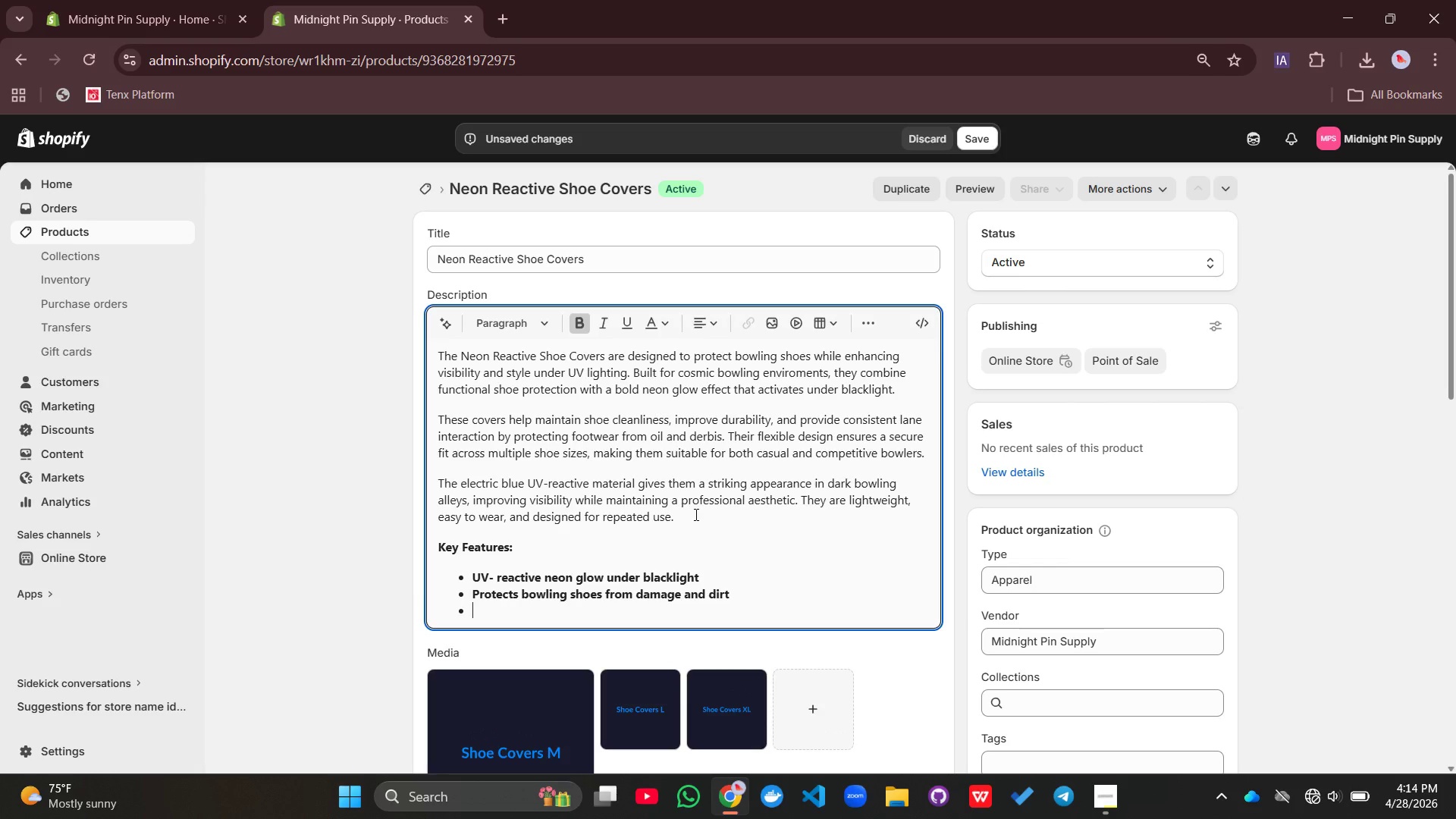 
type(Flexible and secure multi-size fit)
 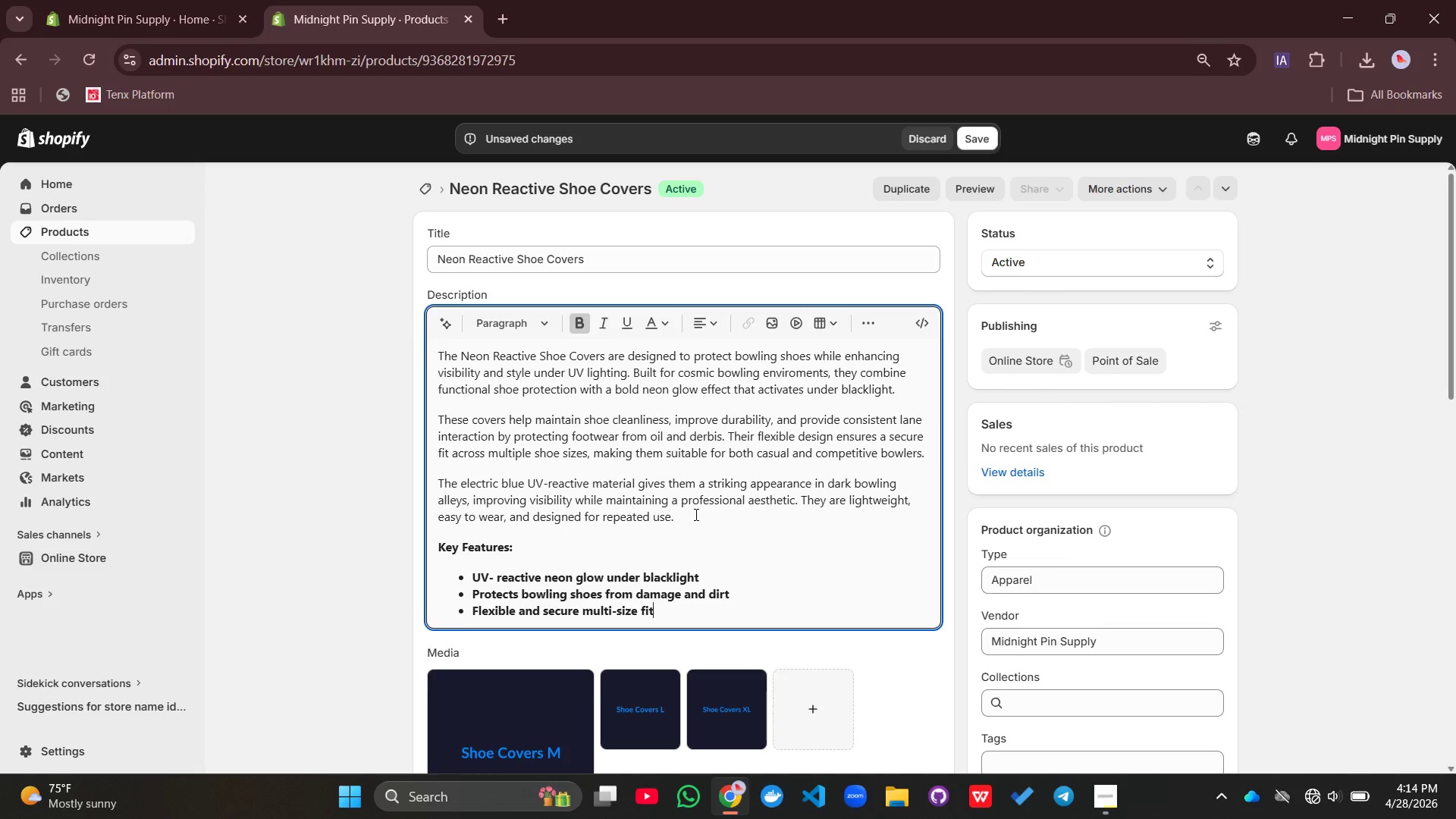 
key(Enter)
 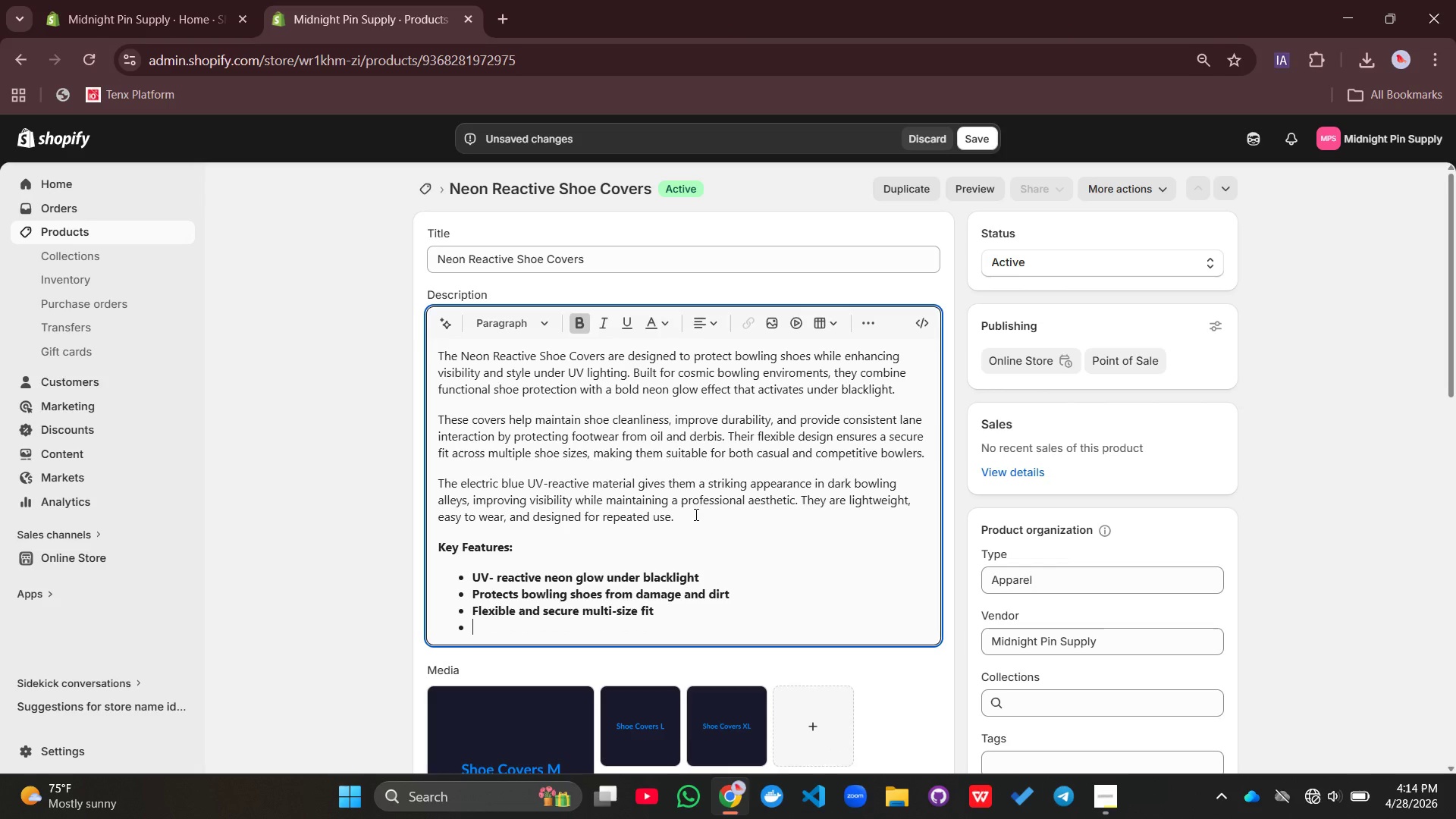 
type(Lightweight and durable construci)
key(Backspace)
type(tion)
 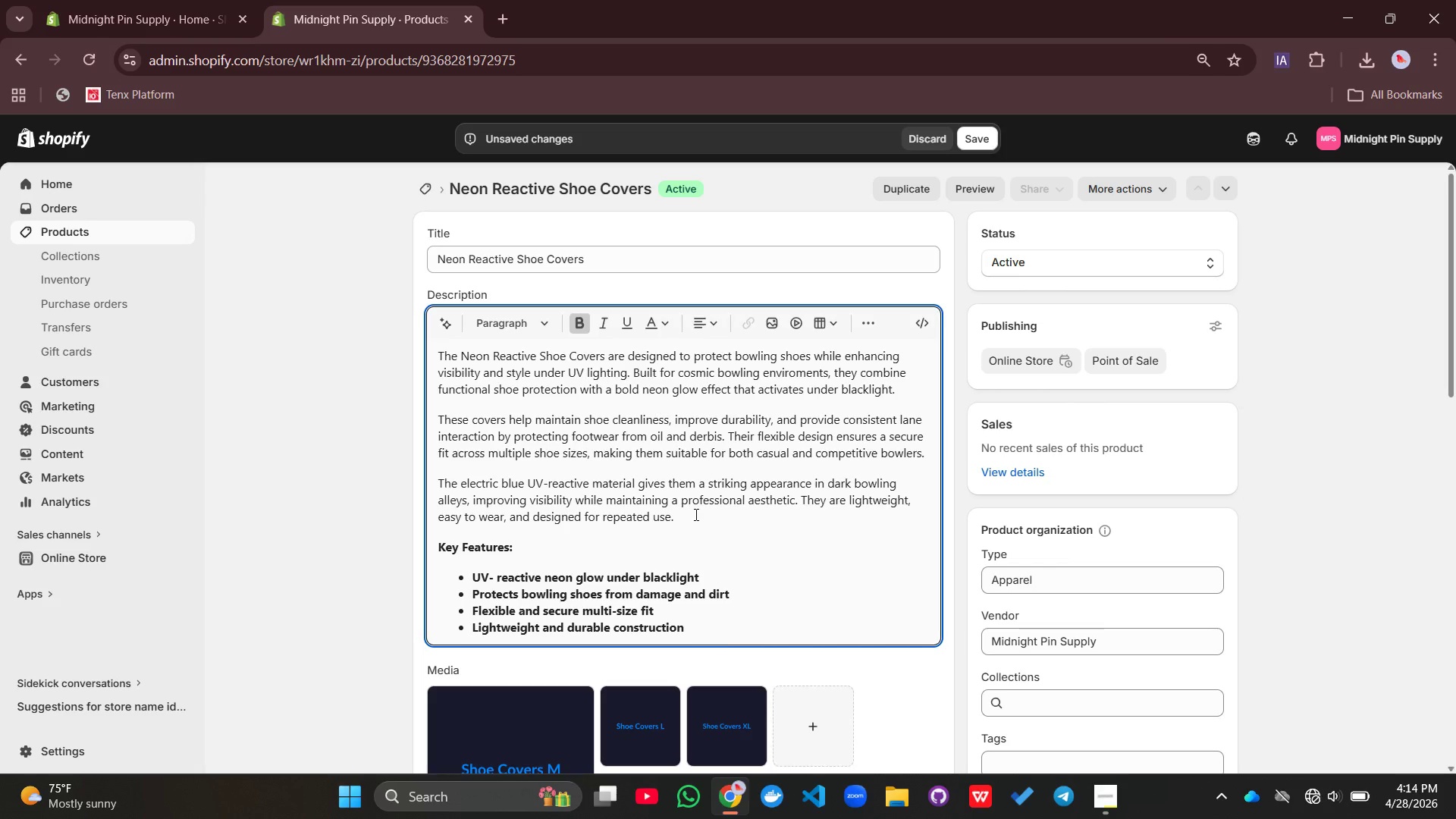 
key(Enter)
 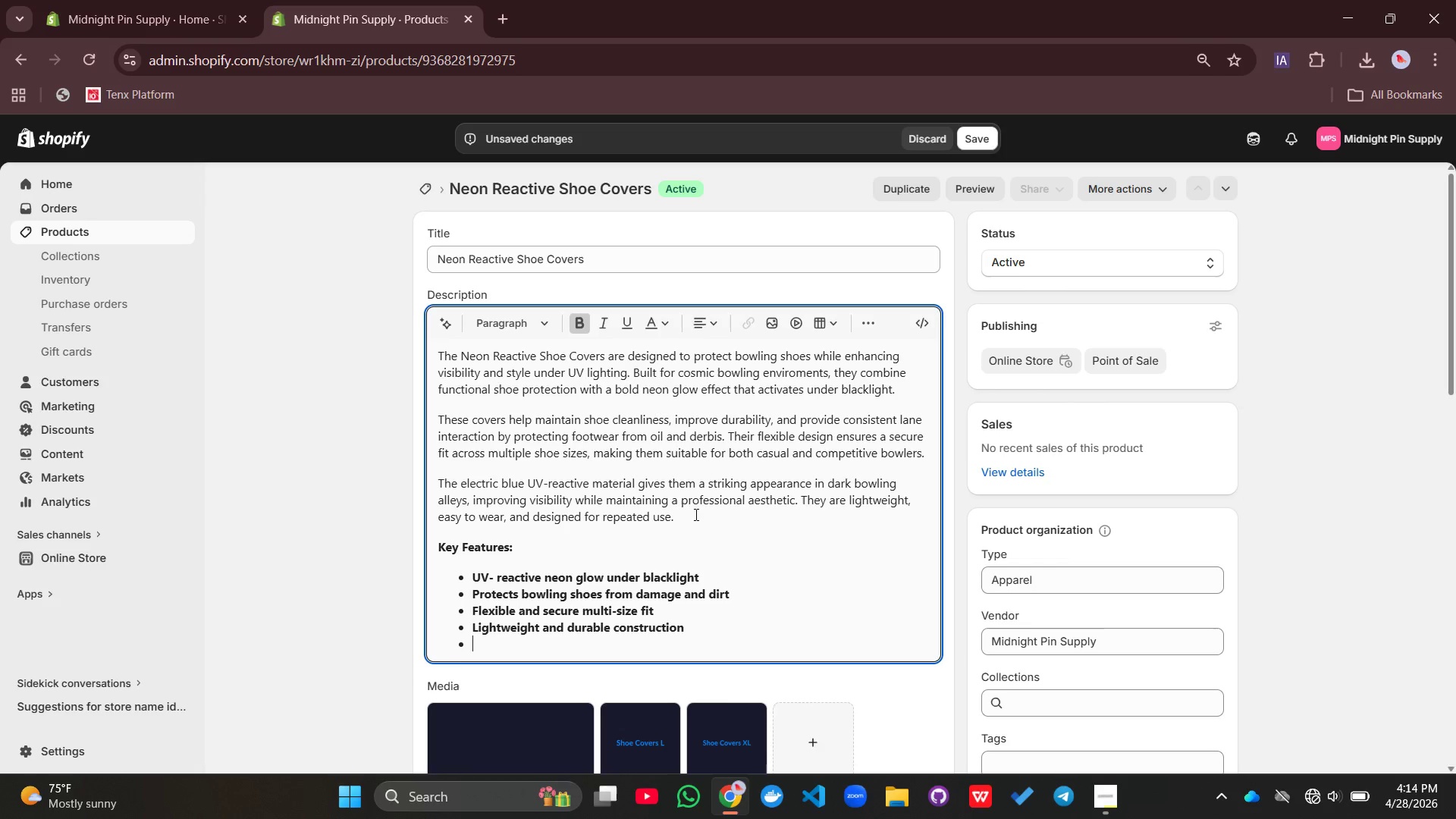 
type(Enhances cosmic bowling visiual)
key(Backspace)
key(Backspace)
key(Backspace)
key(Backspace)
type(ual expreience)
 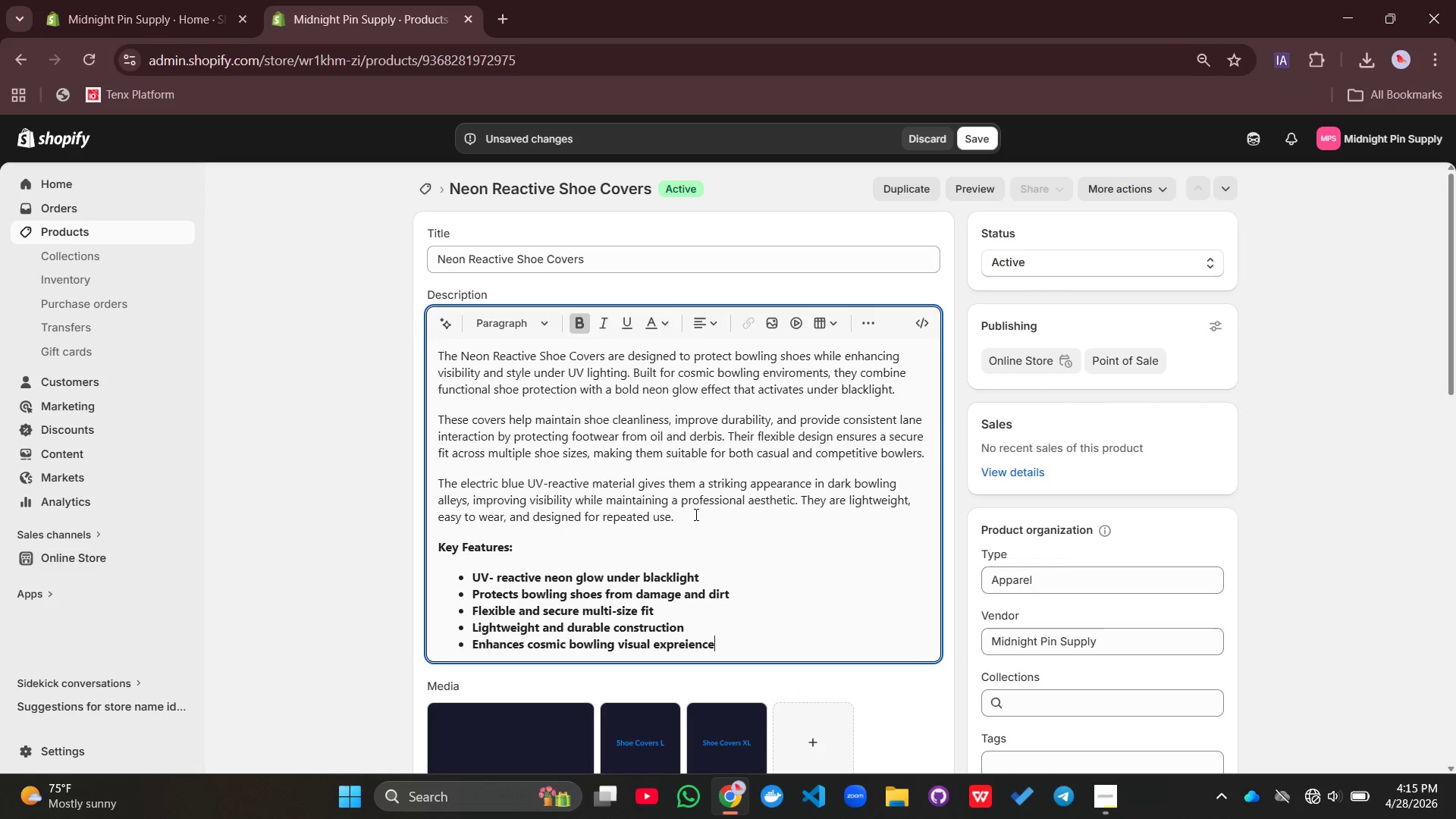 
key(Enter)
 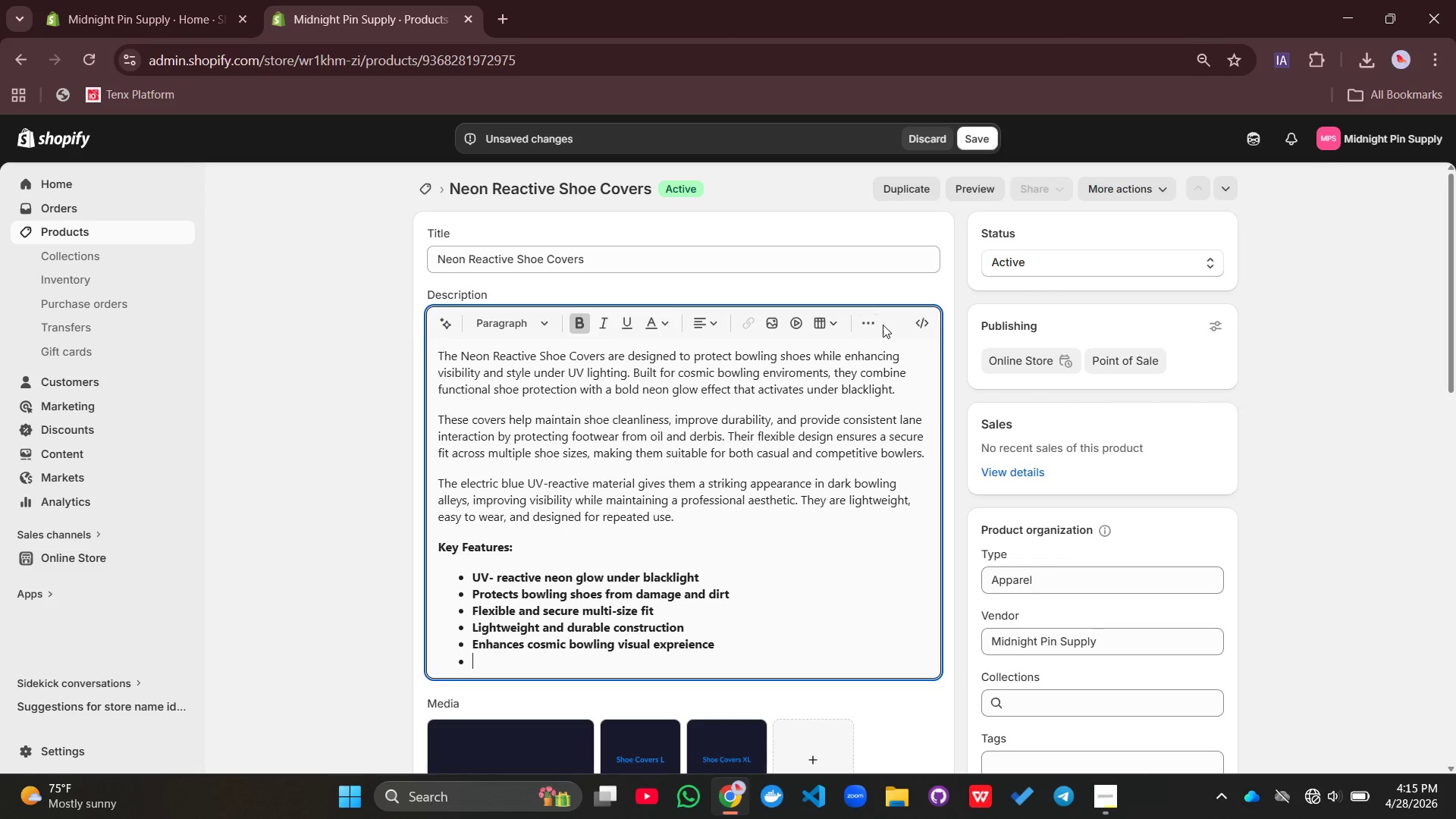 
left_click([864, 323])
 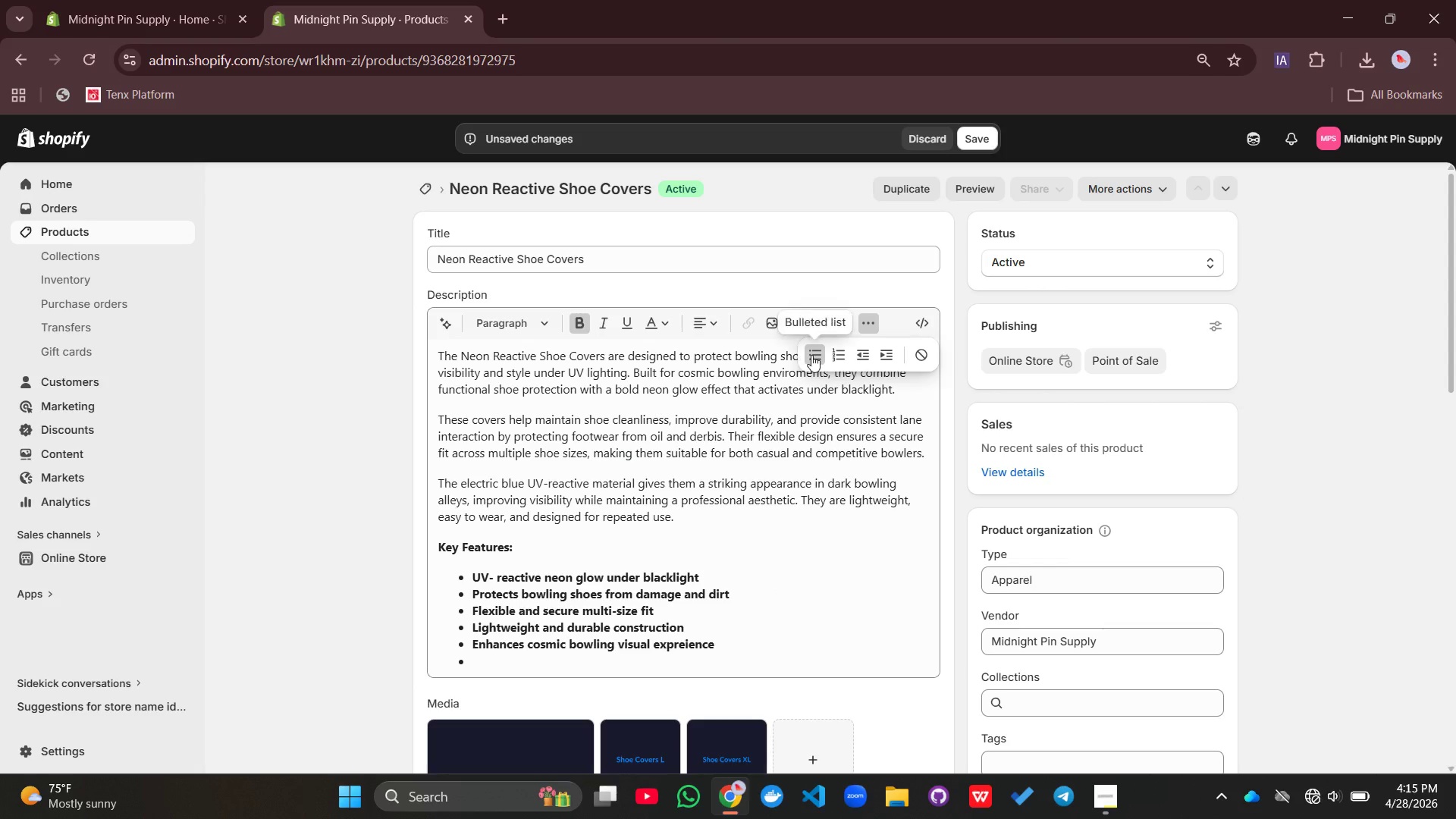 
left_click([811, 355])
 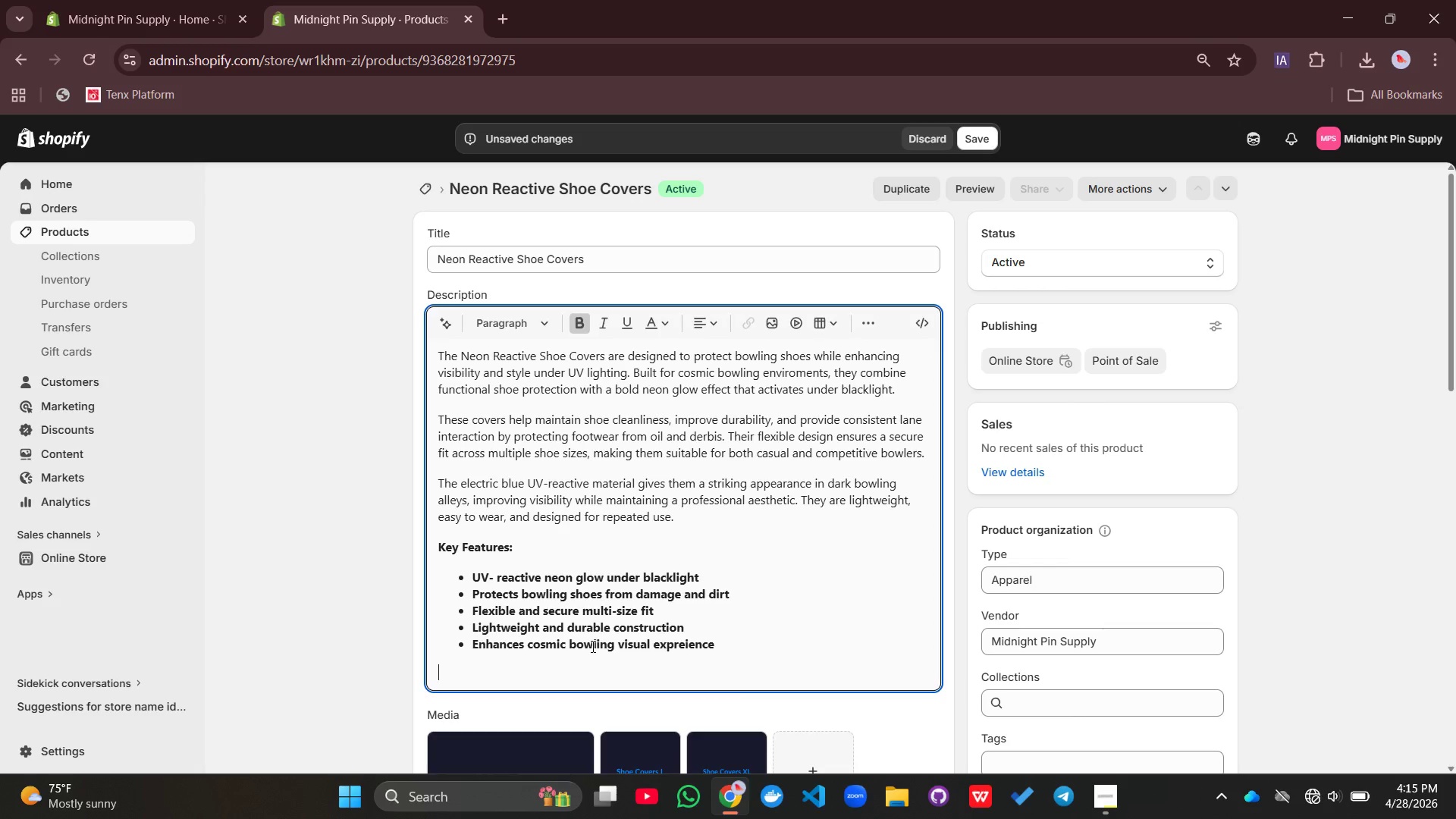 
type(These shoe covers are essentail cosmic bowling appre)
key(Backspace)
key(Backspace)
type(arel for players who want protection combined with standot )
key(Backspace)
key(Backspace)
 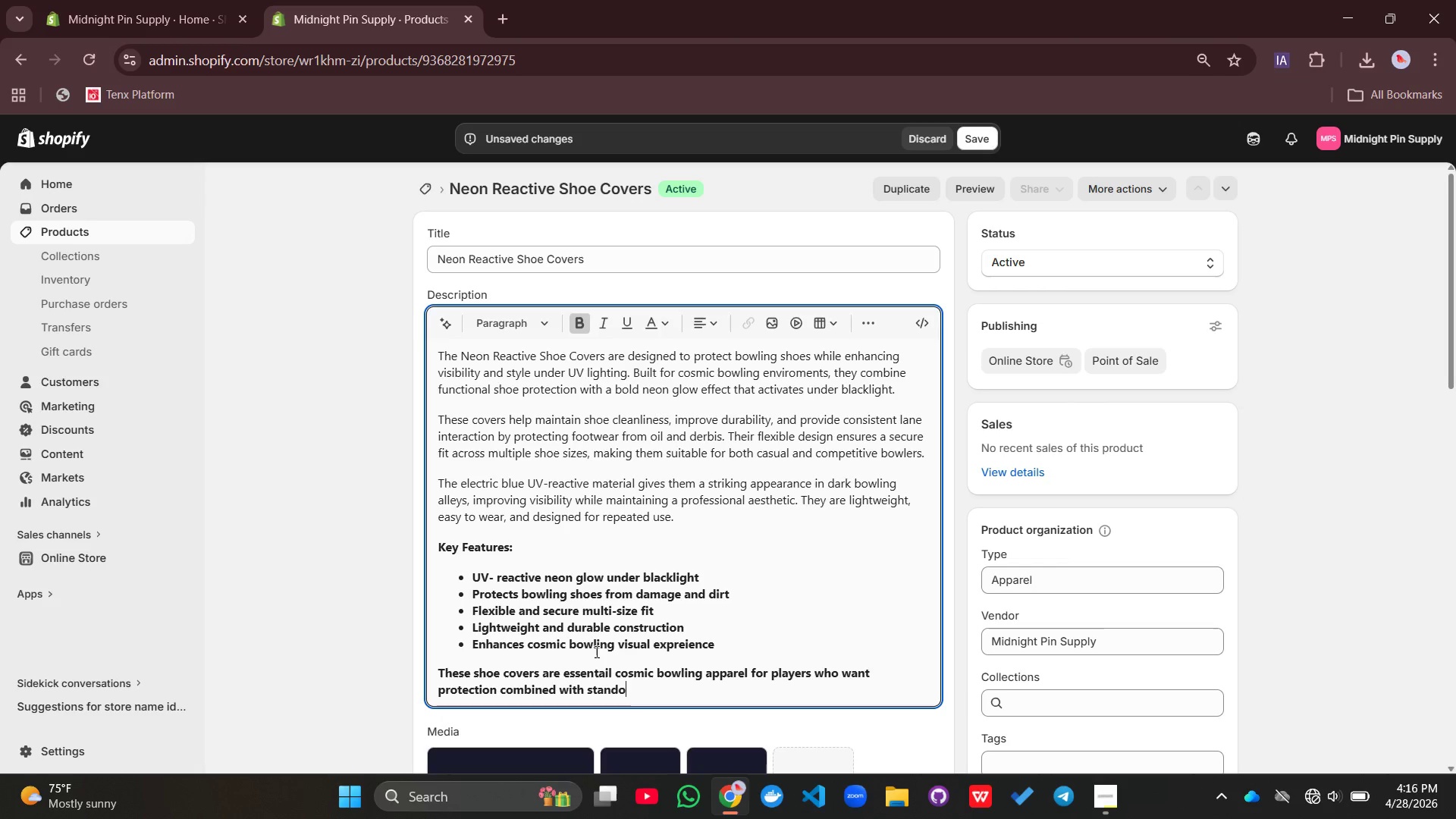 
type(ut )
 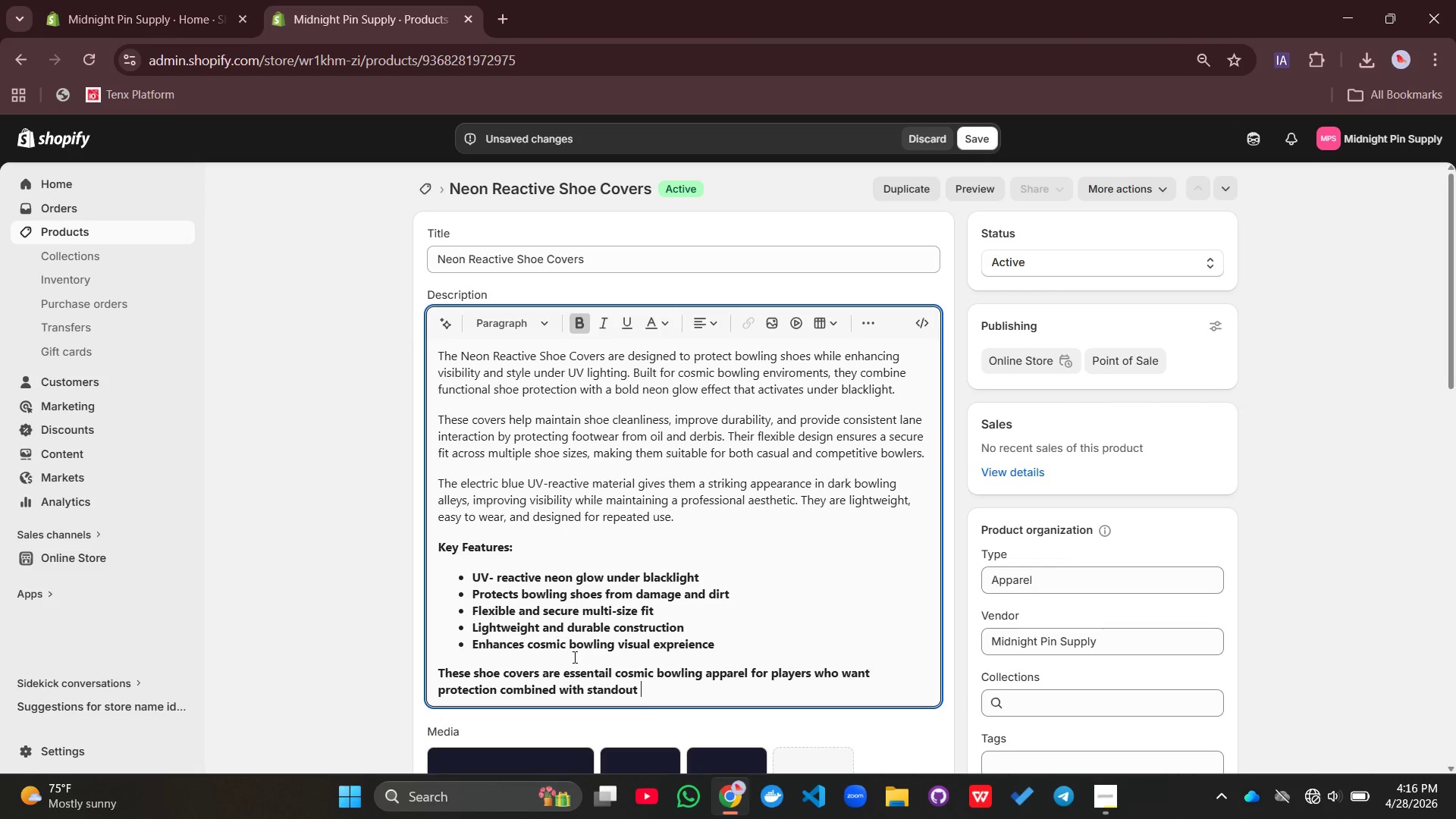 
type(styk)
key(Backspace)
type(le.)
 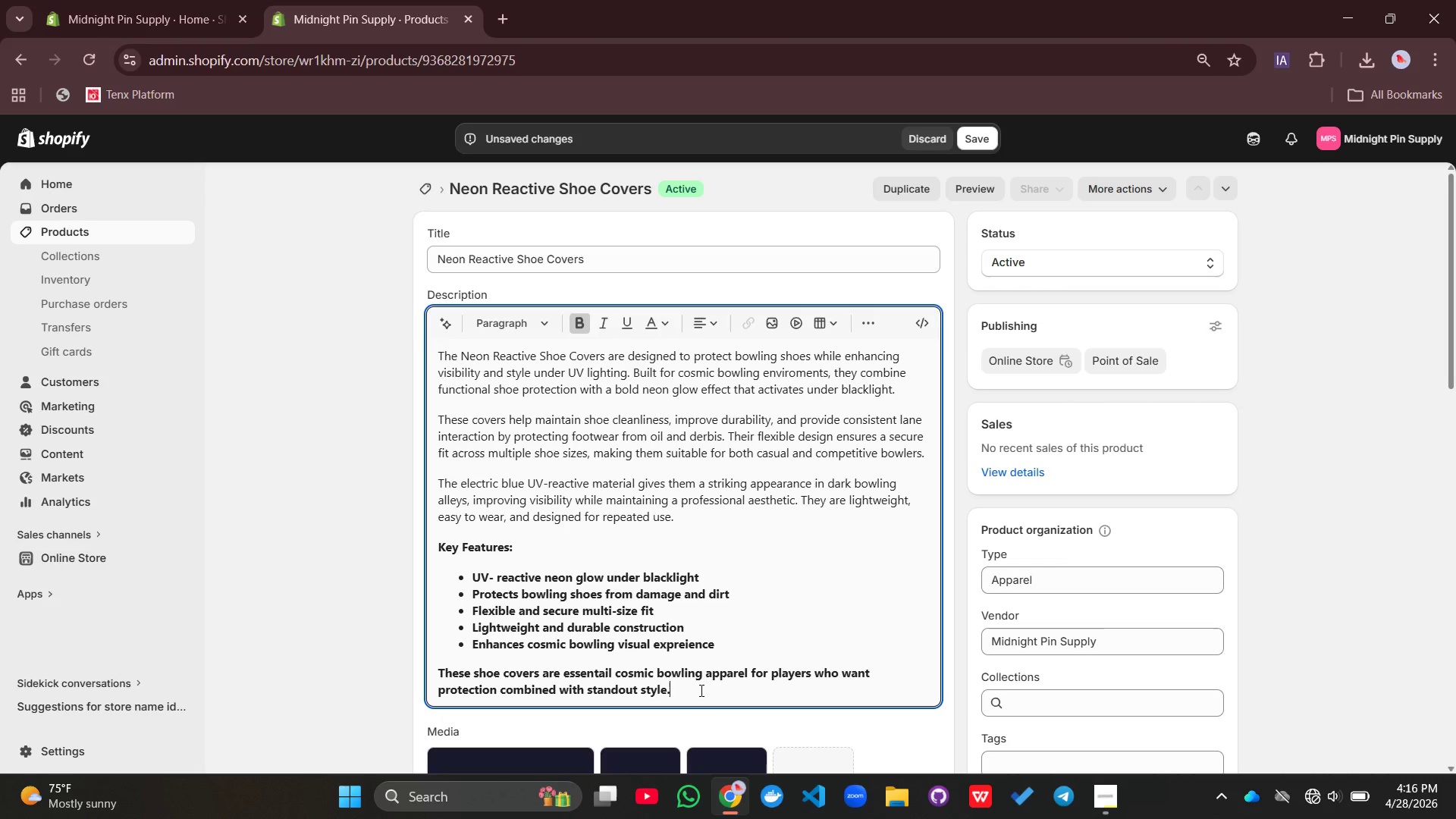 
left_click_drag(start_coordinate=[700, 690], to_coordinate=[464, 582])
 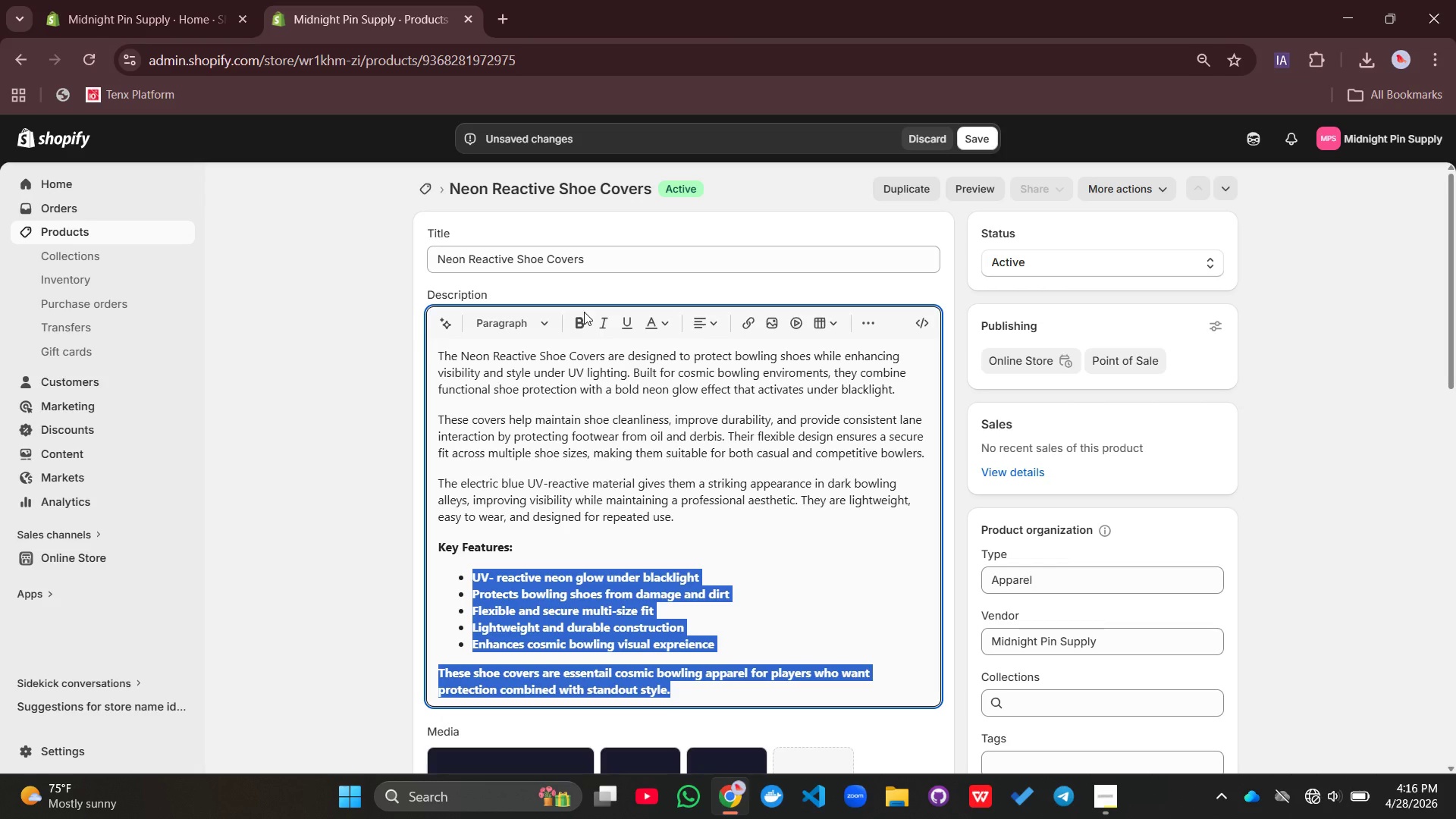 
left_click([584, 312])
 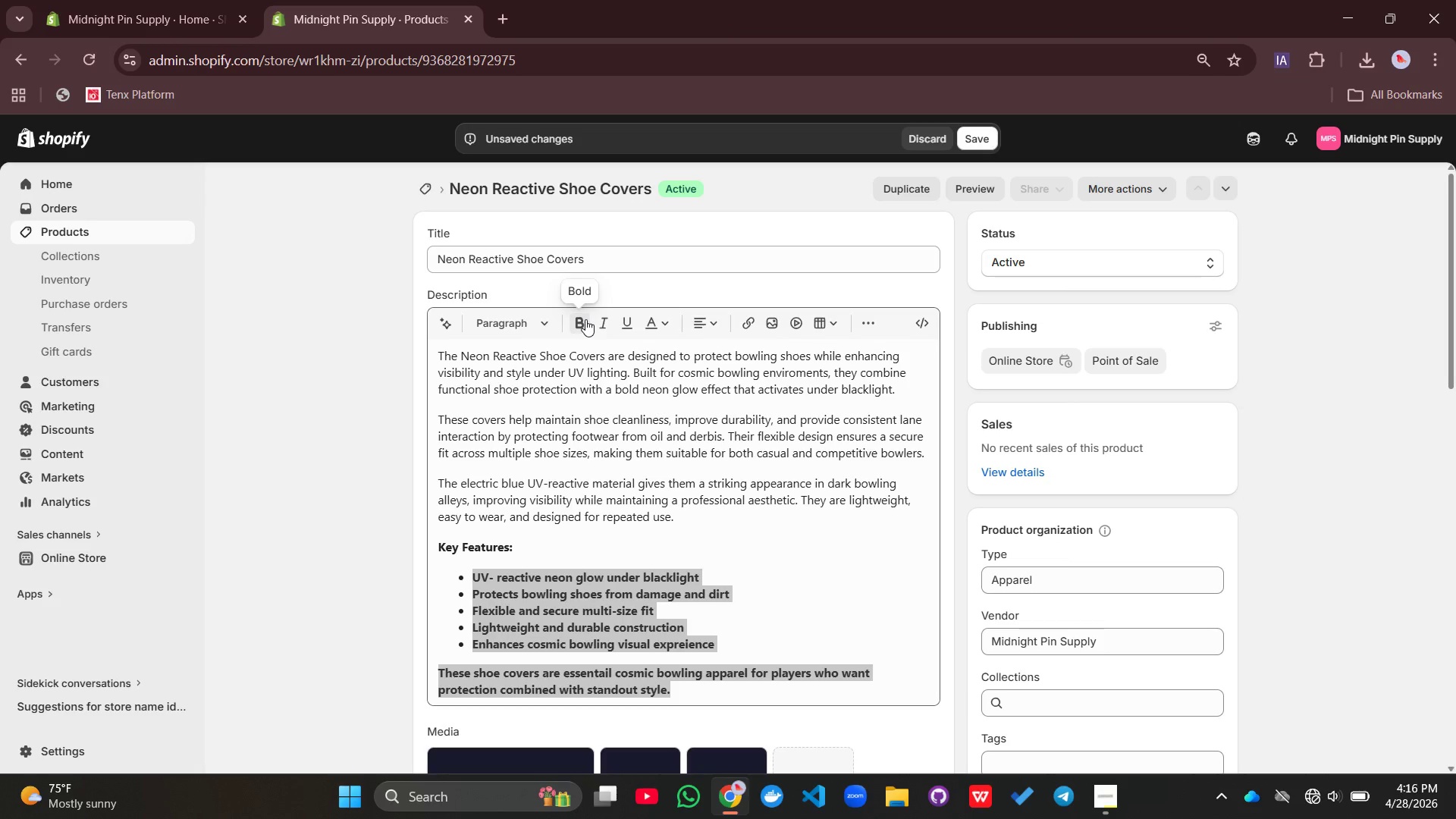 
left_click([585, 319])
 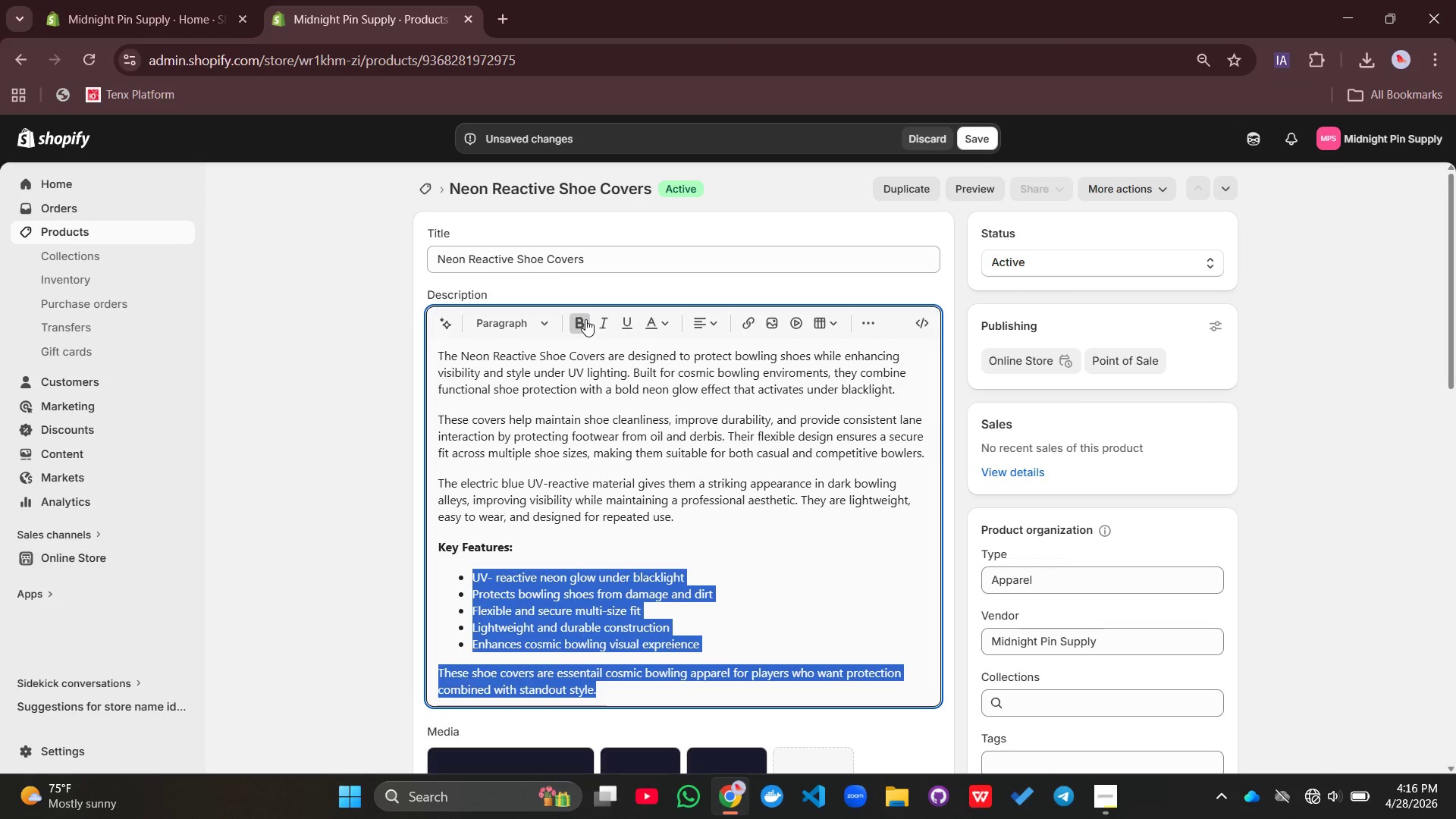 
left_click([585, 319])
 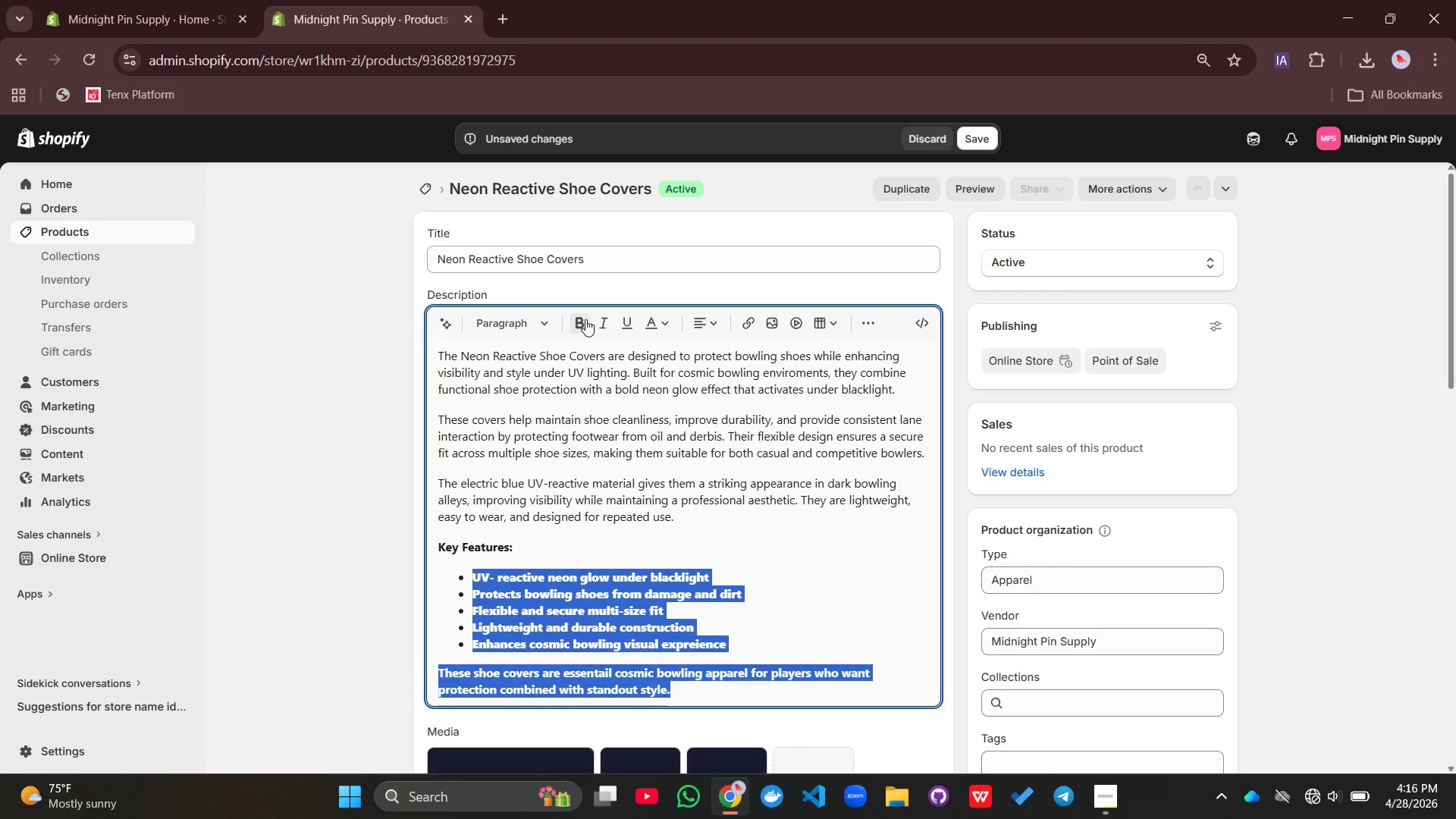 
left_click([585, 319])
 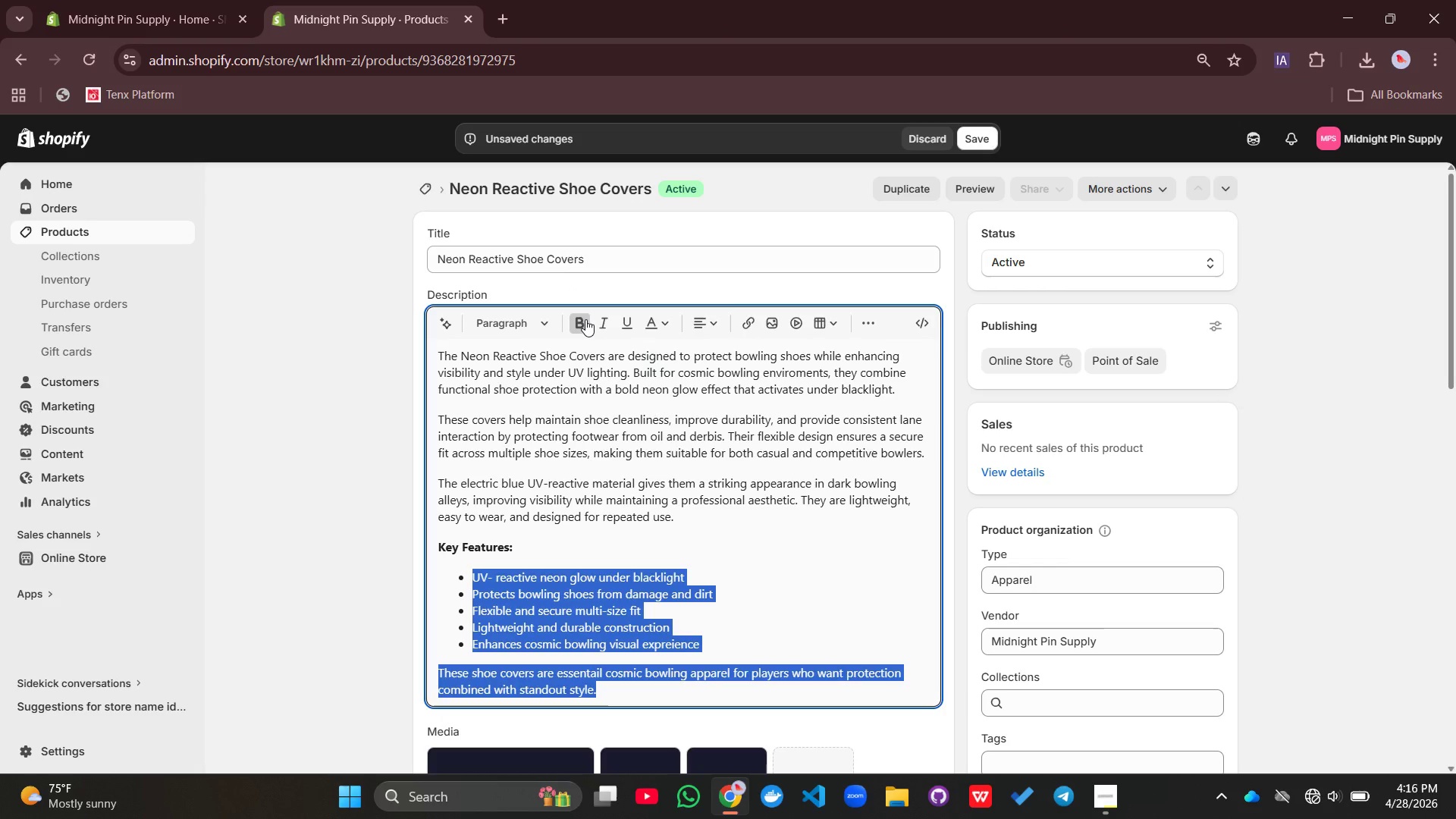 
left_click([585, 319])
 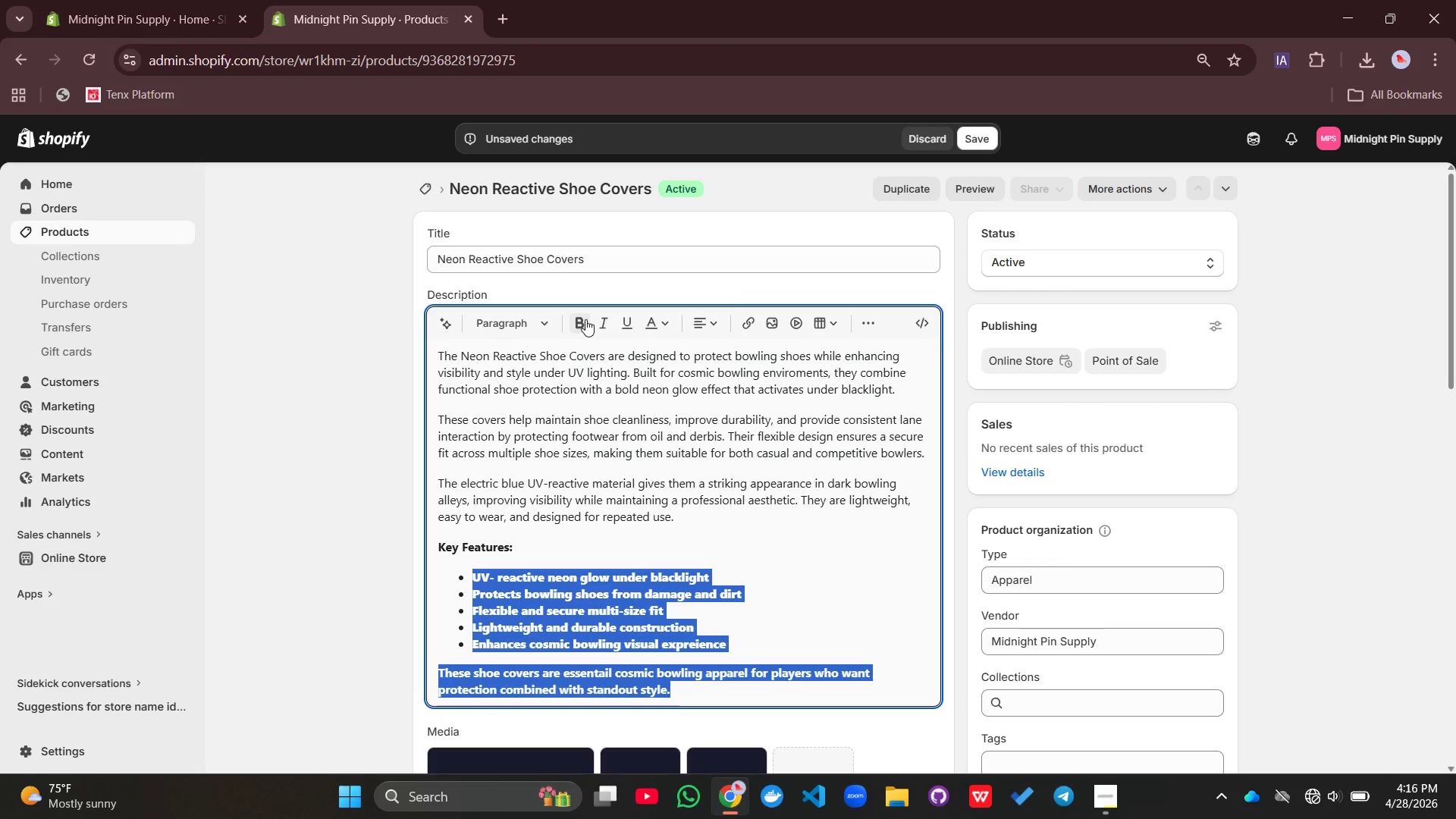 
left_click([585, 319])
 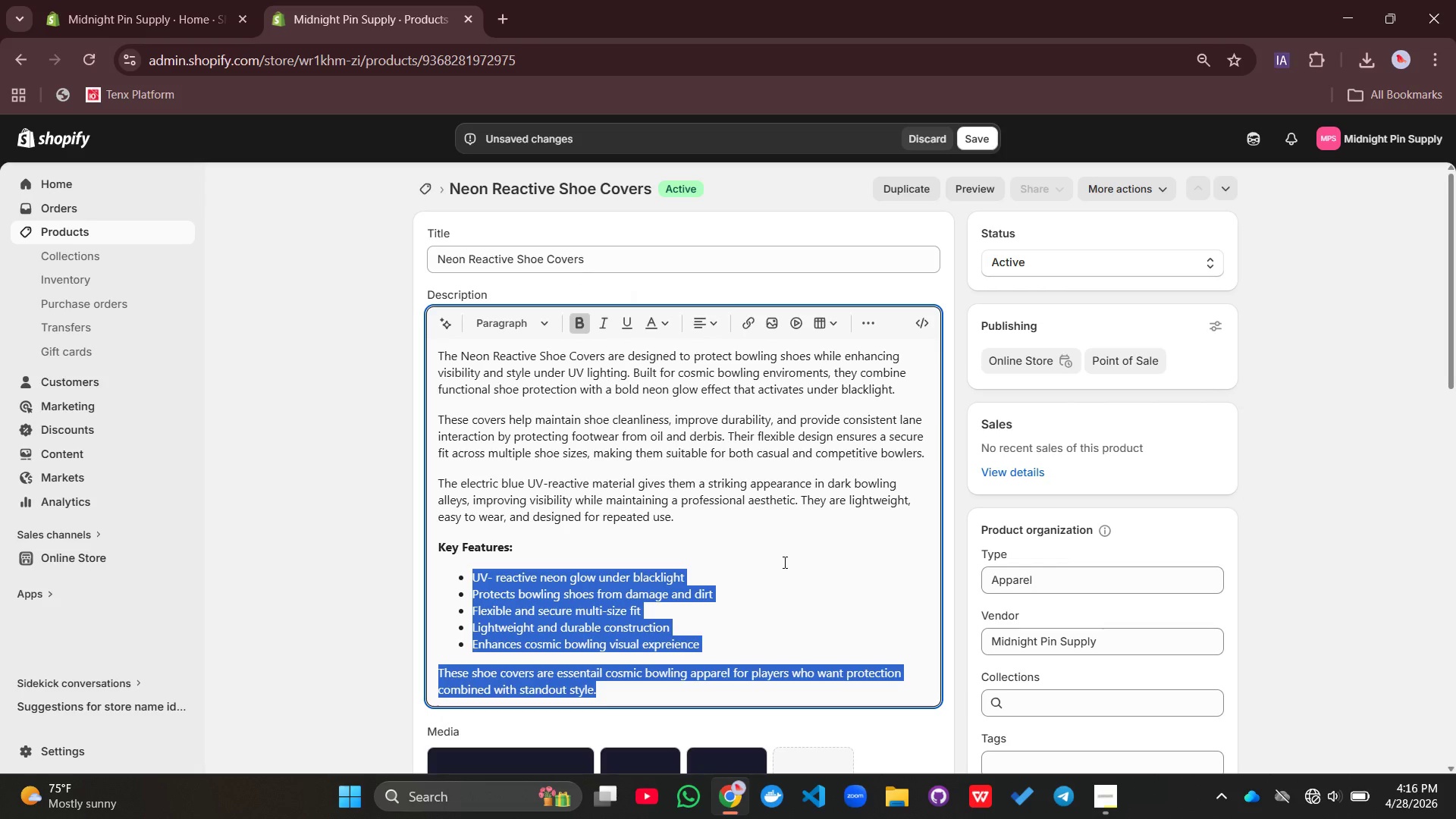 
left_click([785, 564])
 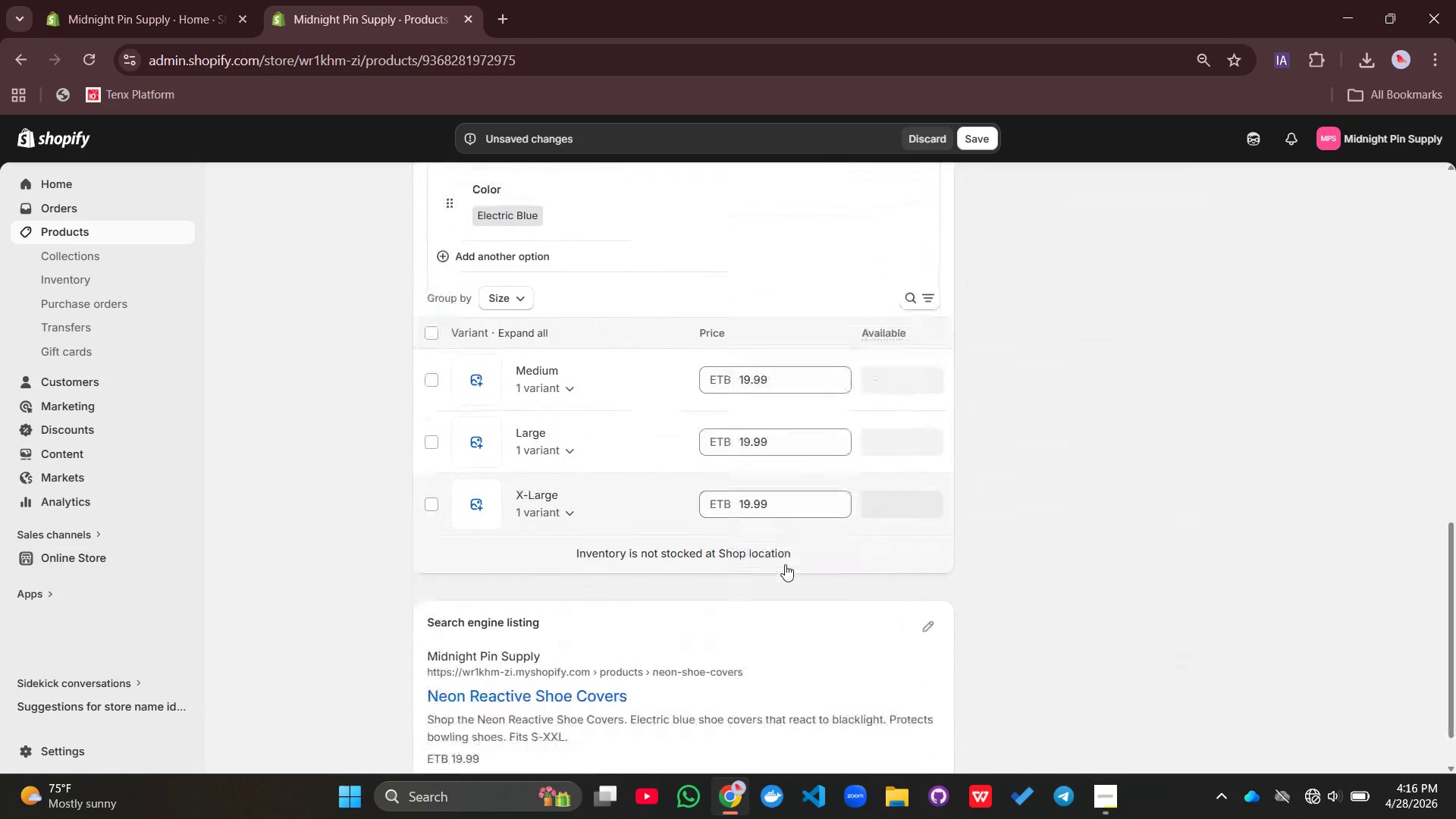 
wait(7.31)
 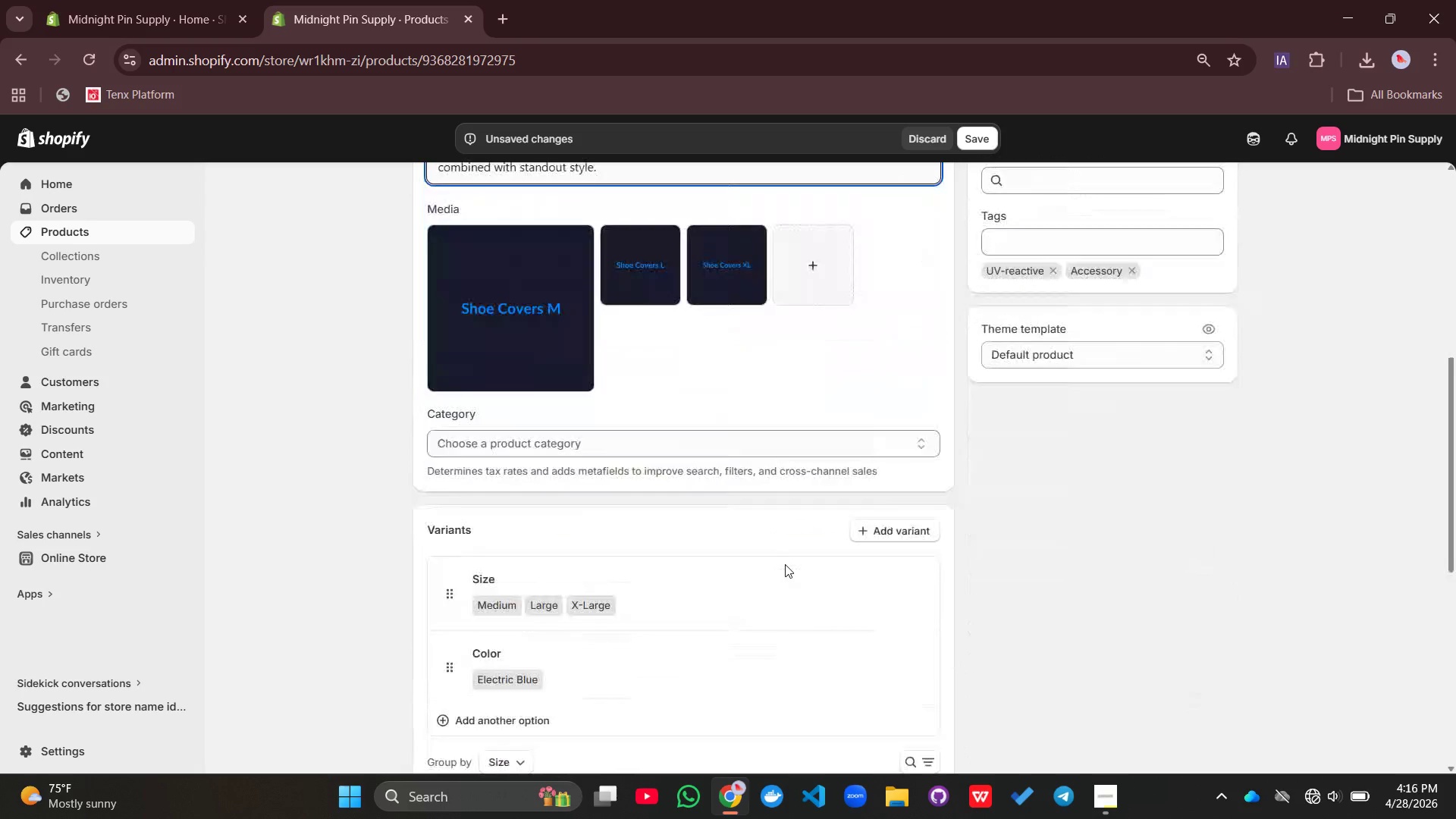 
left_click([924, 548])
 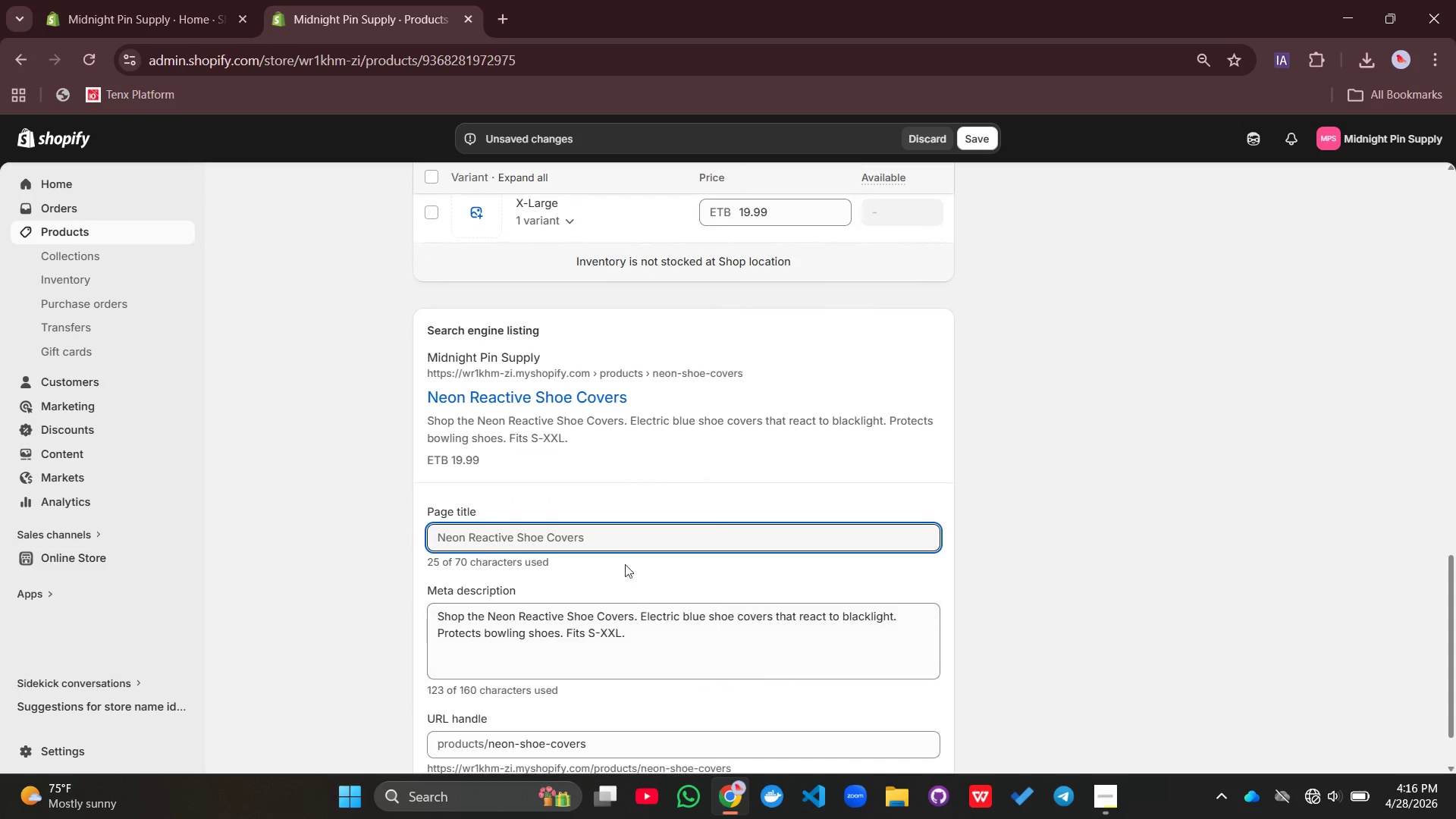 
left_click([617, 538])
 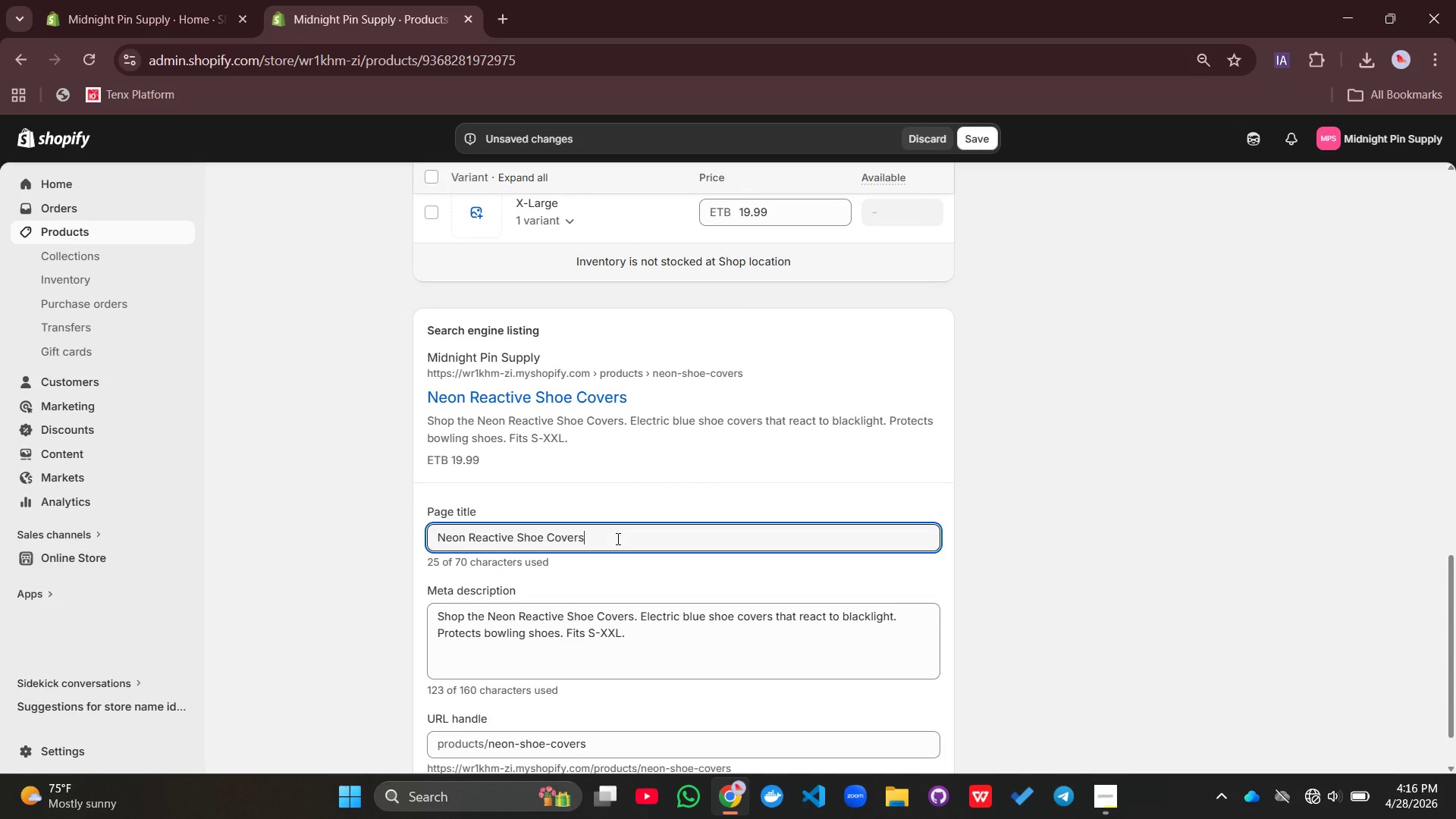 
type( | UV Glow Protective Cosmiv)
key(Backspace)
type(c Bowling Footwaer)
key(Backspace)
key(Backspace)
key(Backspace)
type(war)
key(Backspace)
key(Backspace)
key(Backspace)
type(w)
key(Backspace)
type(ear)
 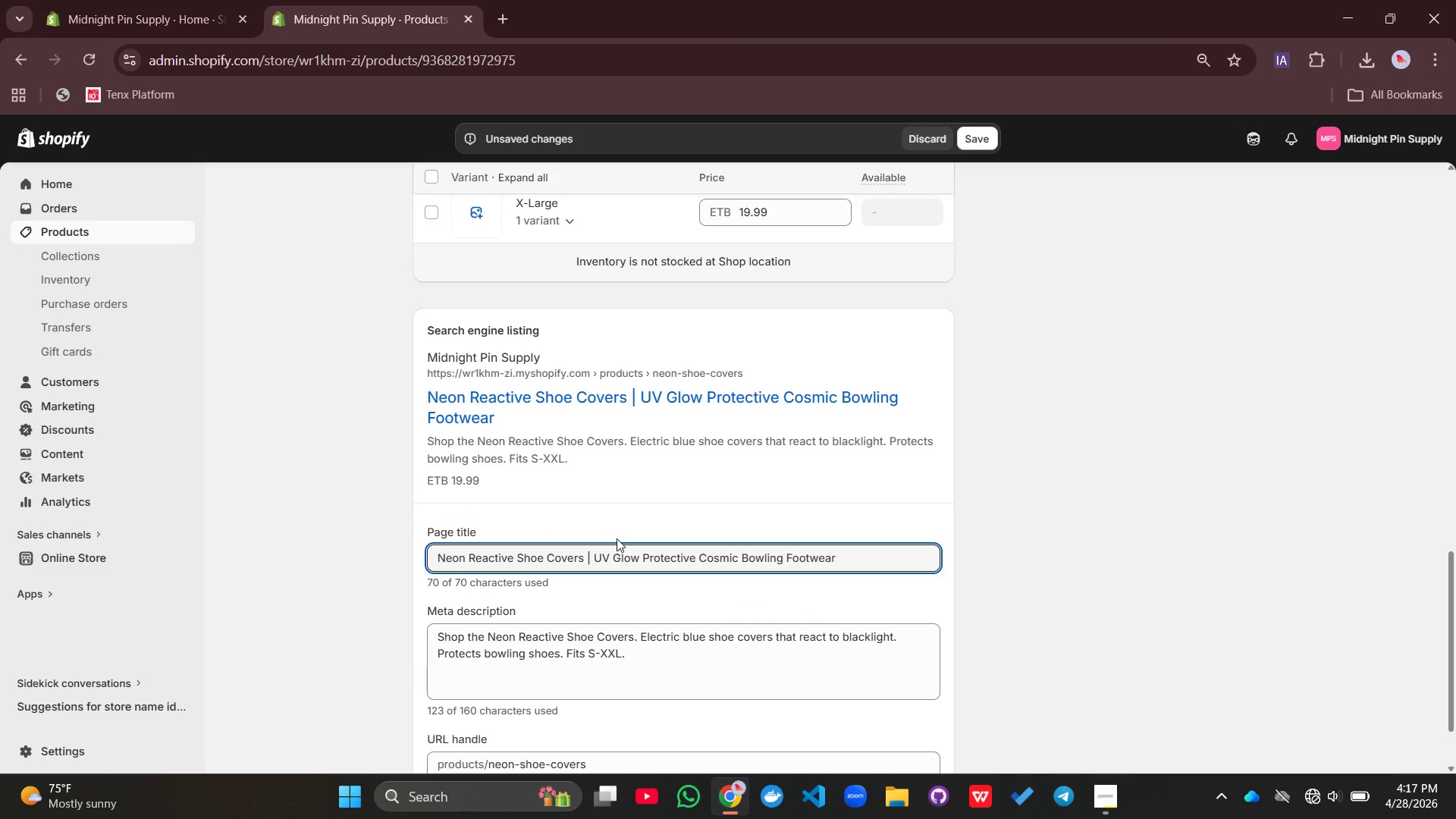 
mouse_move([1150, 431])
 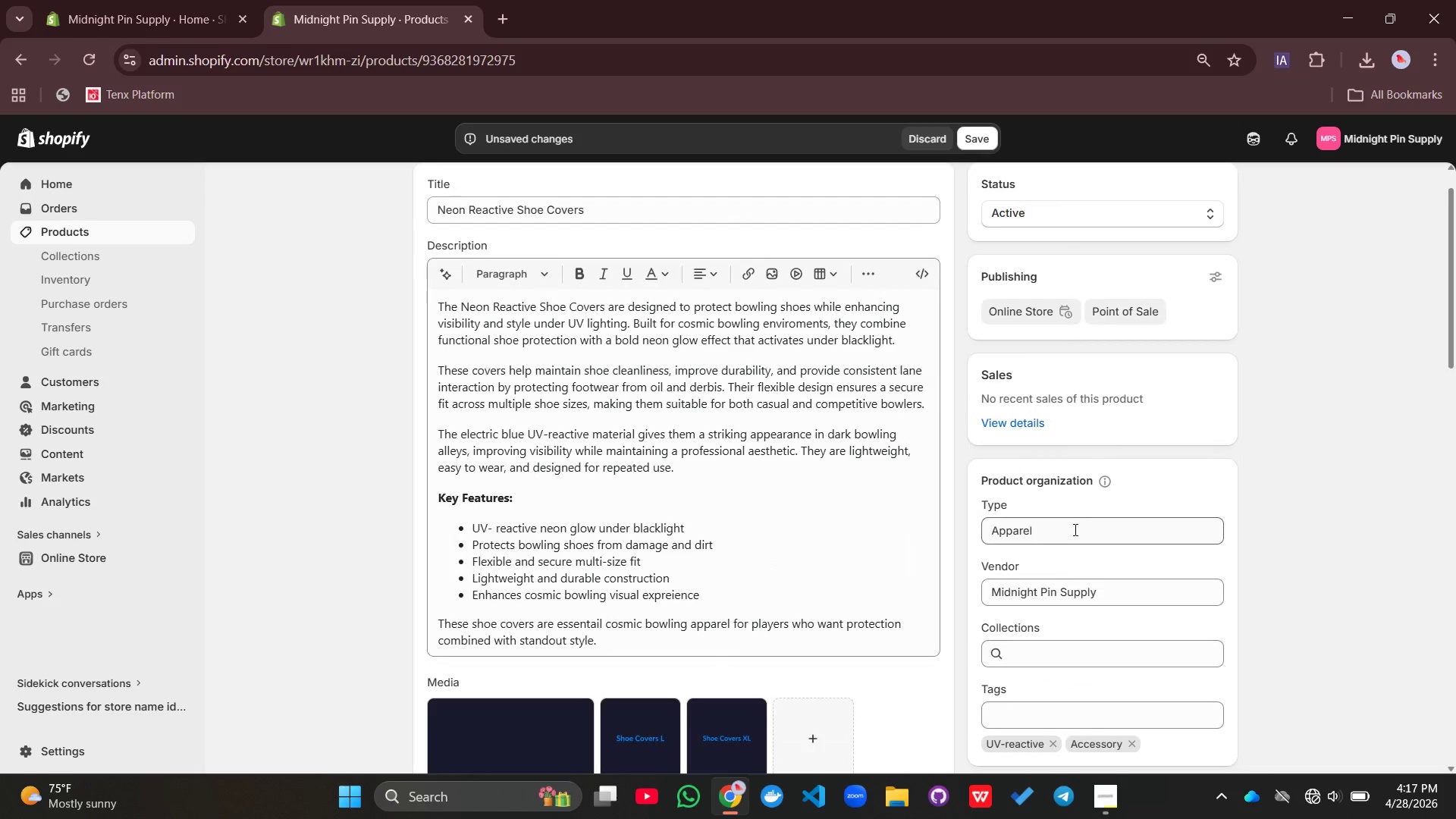 
left_click([1074, 529])
 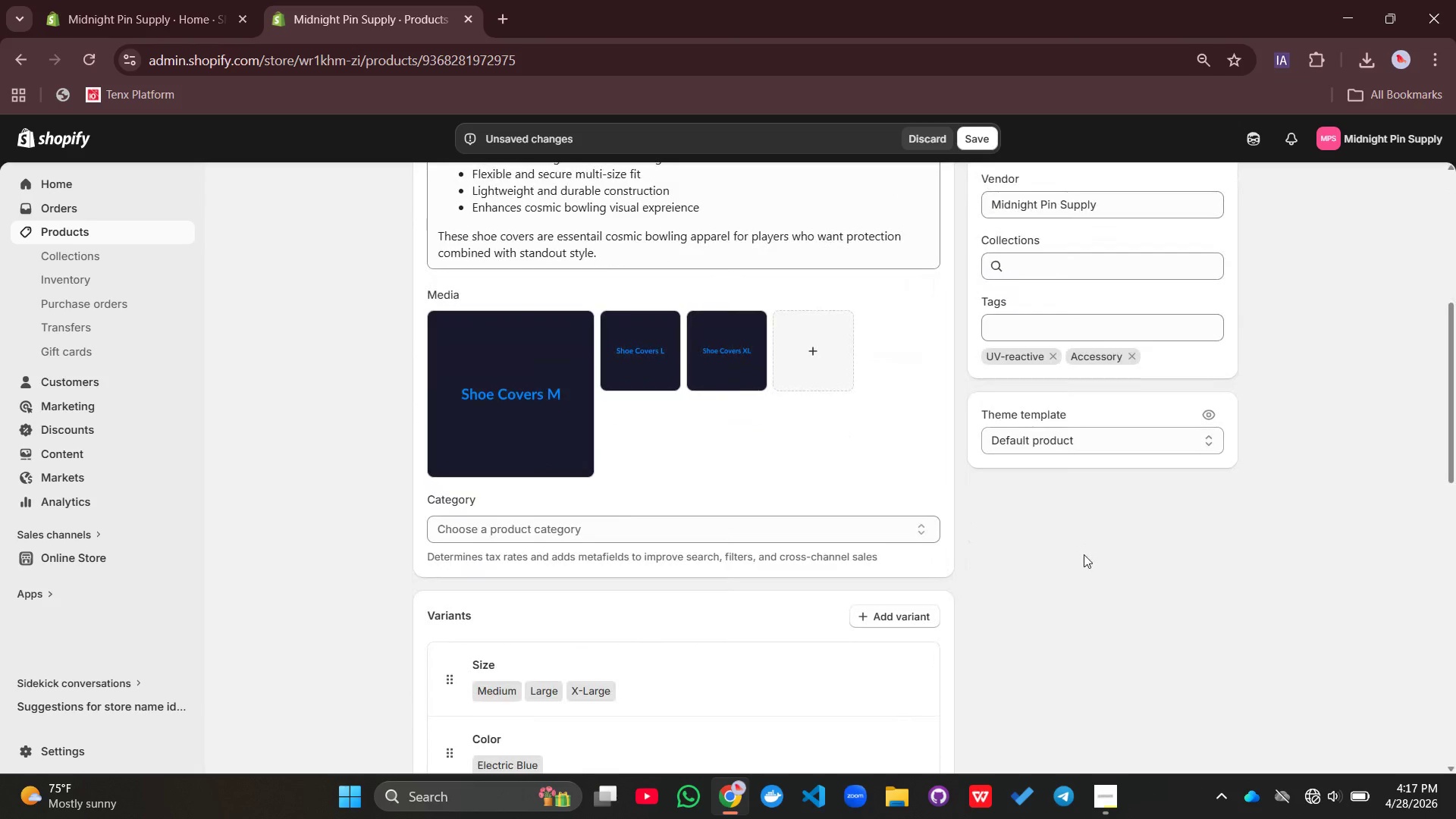 
left_click([1084, 554])
 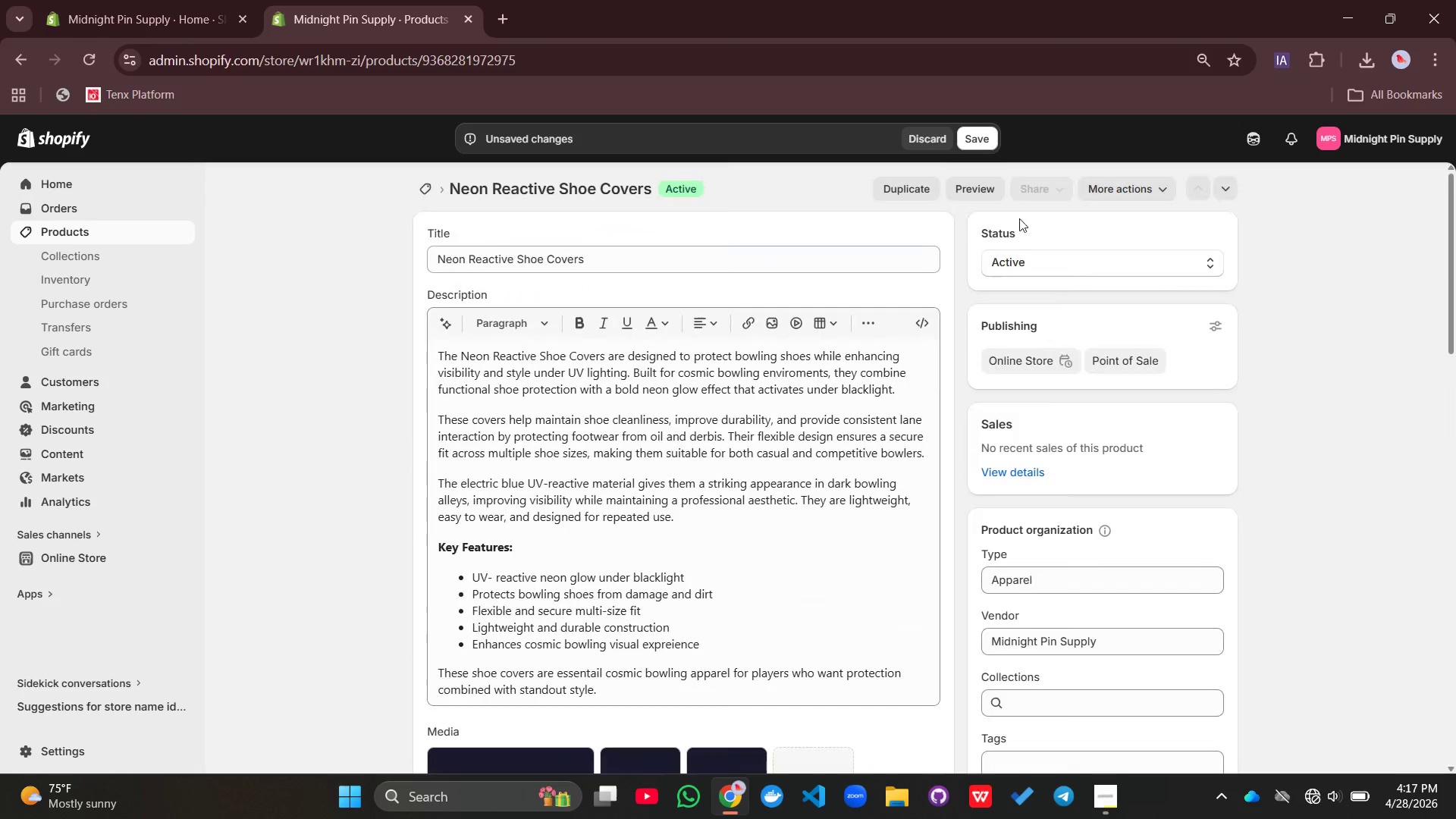 
left_click([989, 134])
 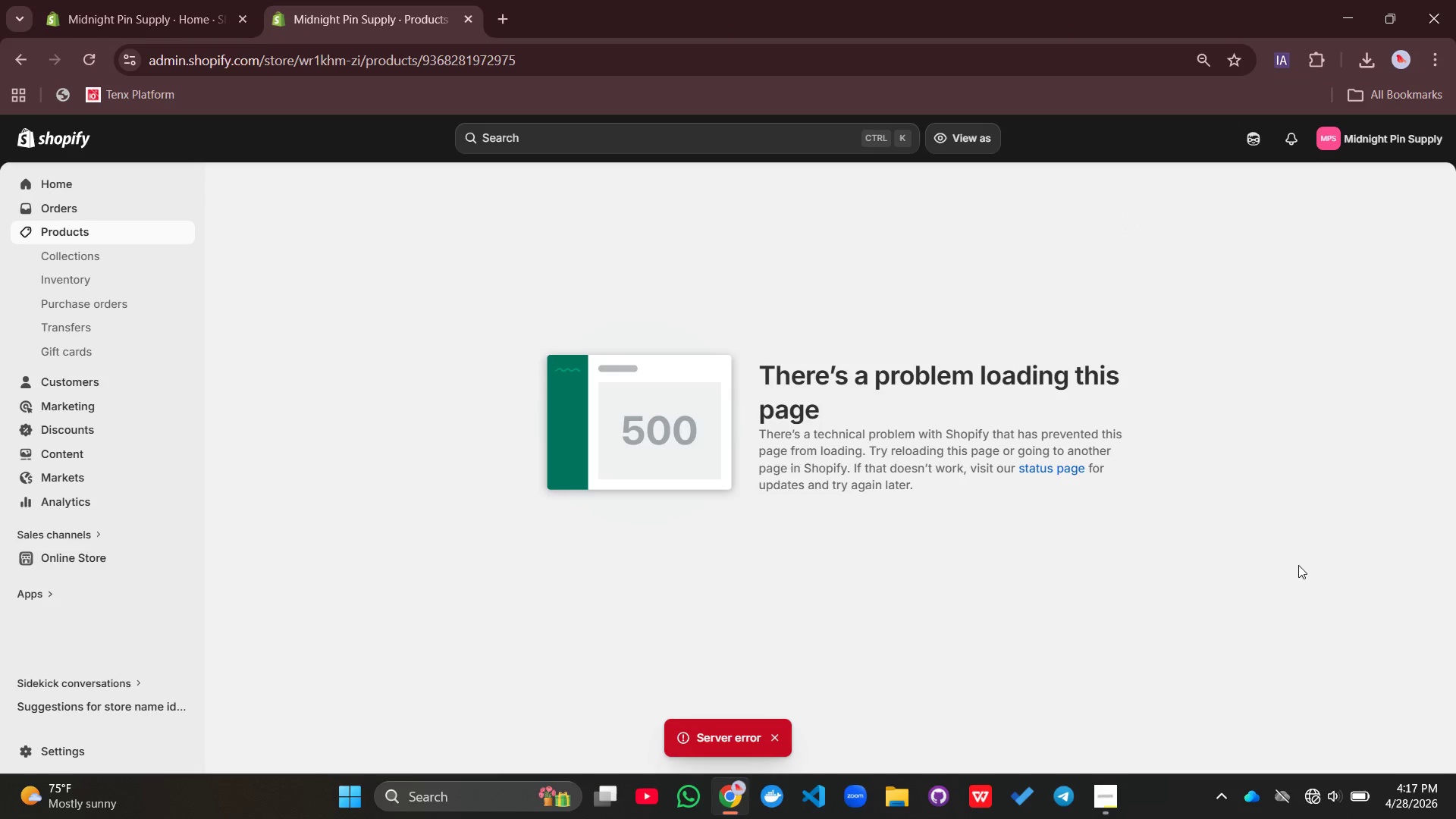 
left_click([1332, 797])
 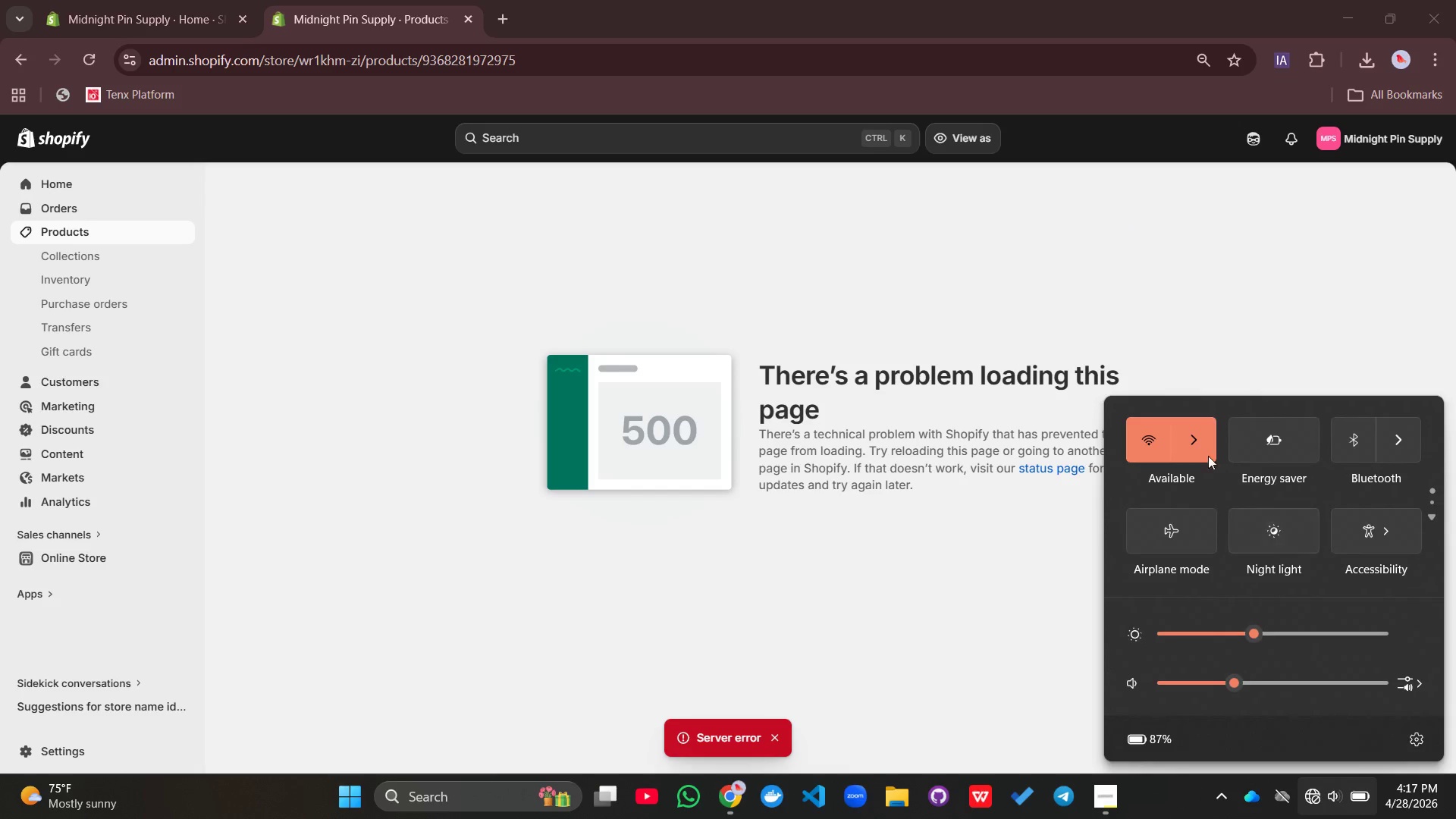 
left_click([1199, 433])
 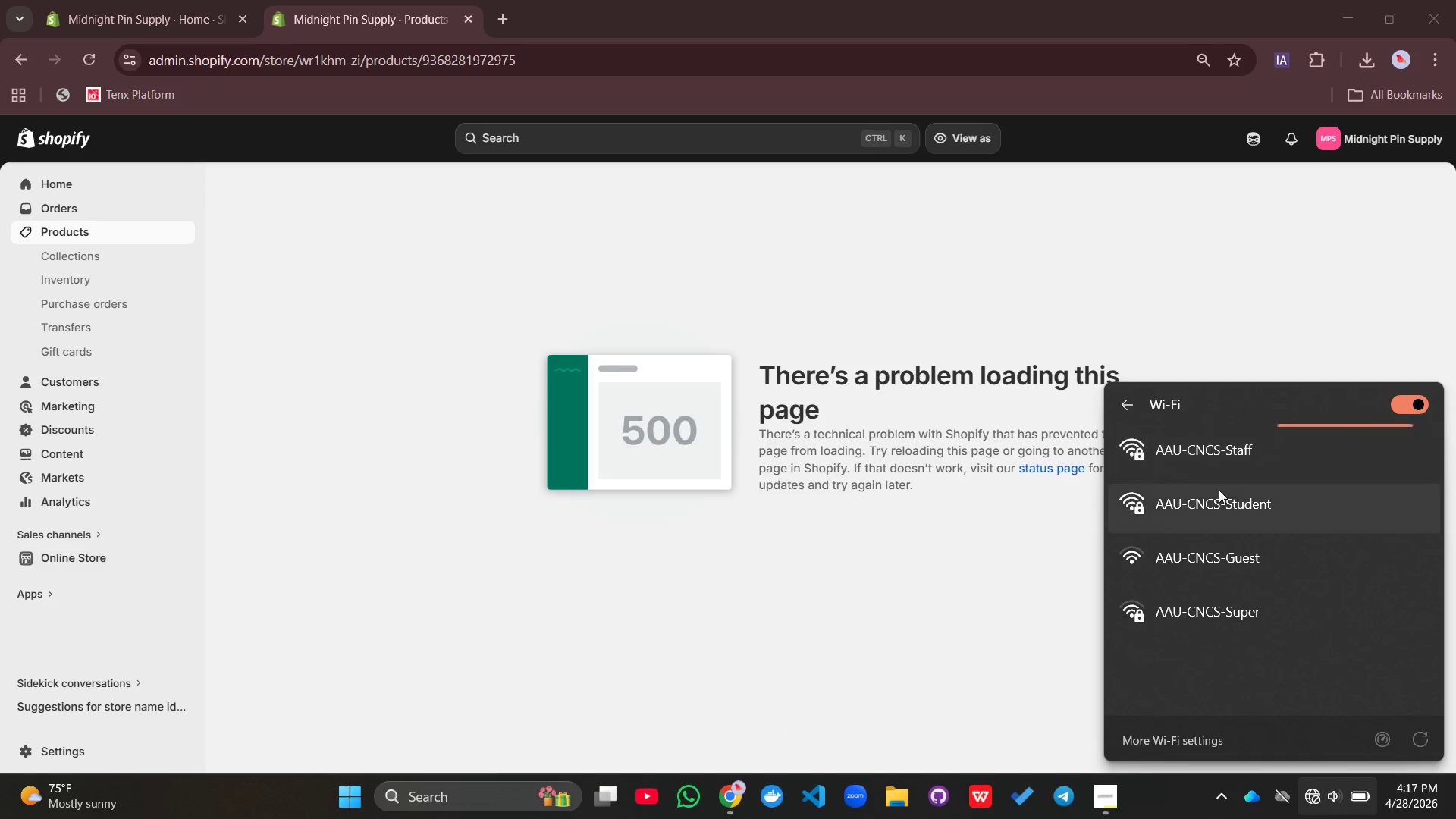 
left_click([1209, 506])
 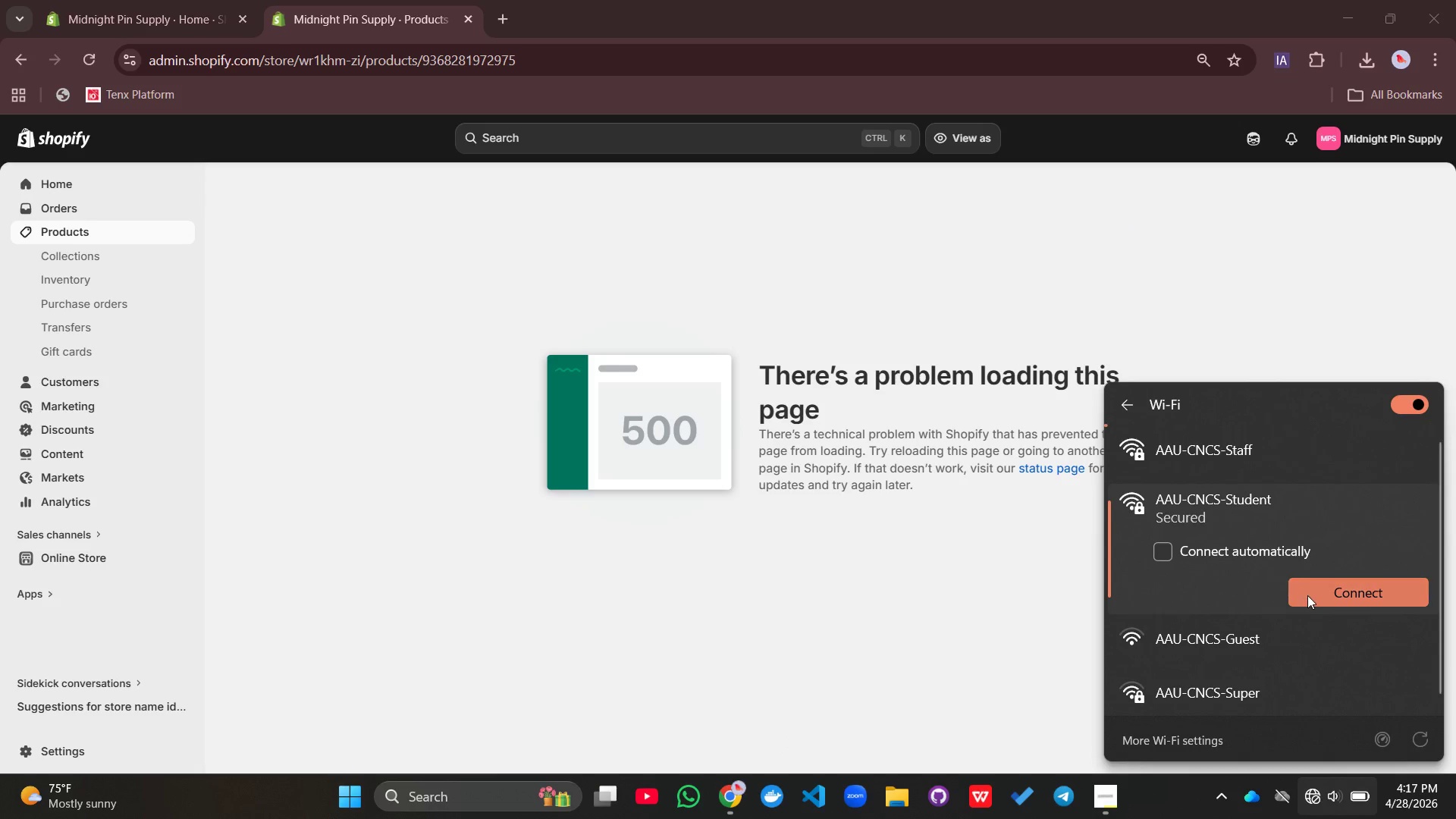 
left_click([1307, 595])
 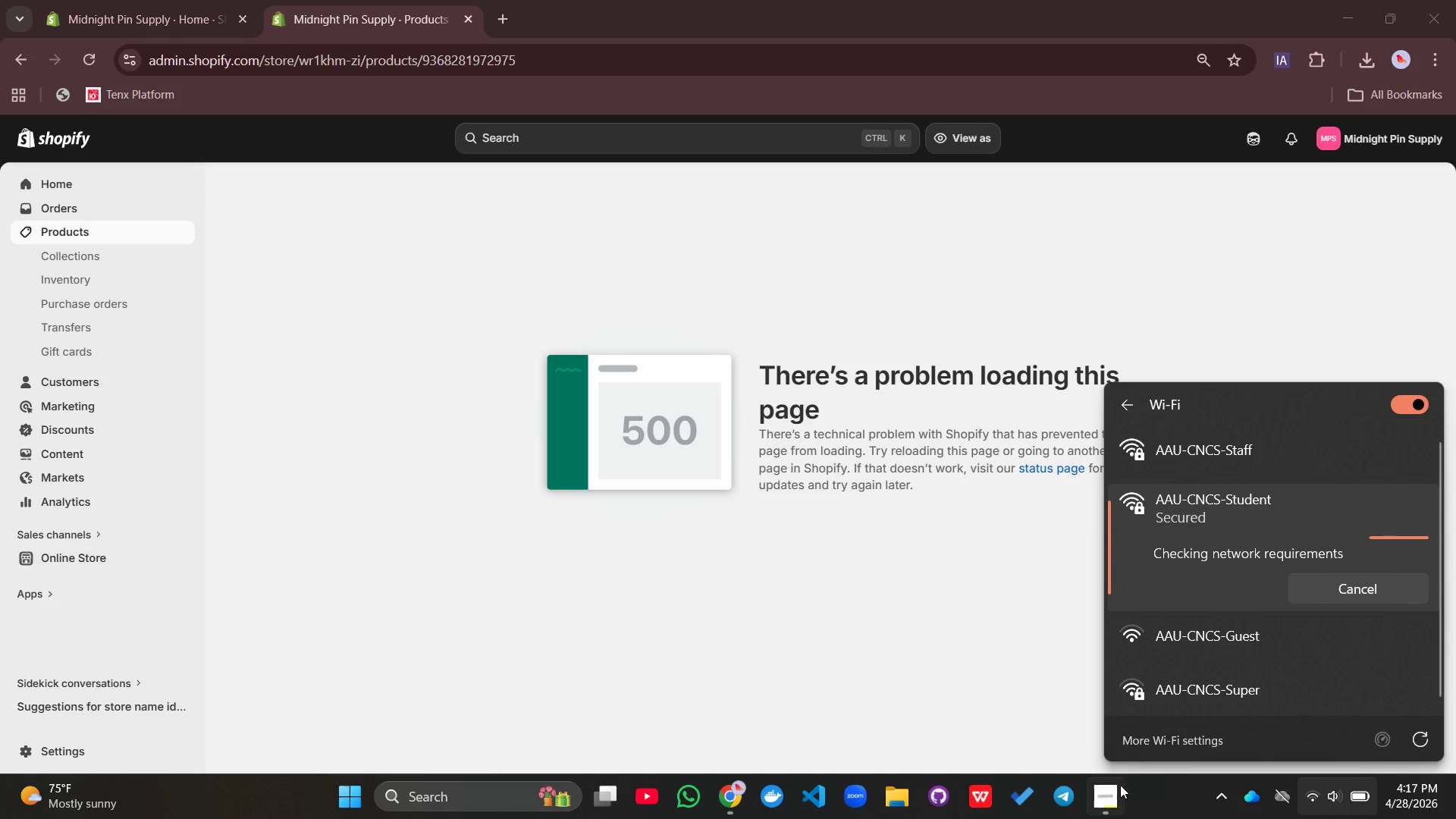 
left_click([1120, 785])